 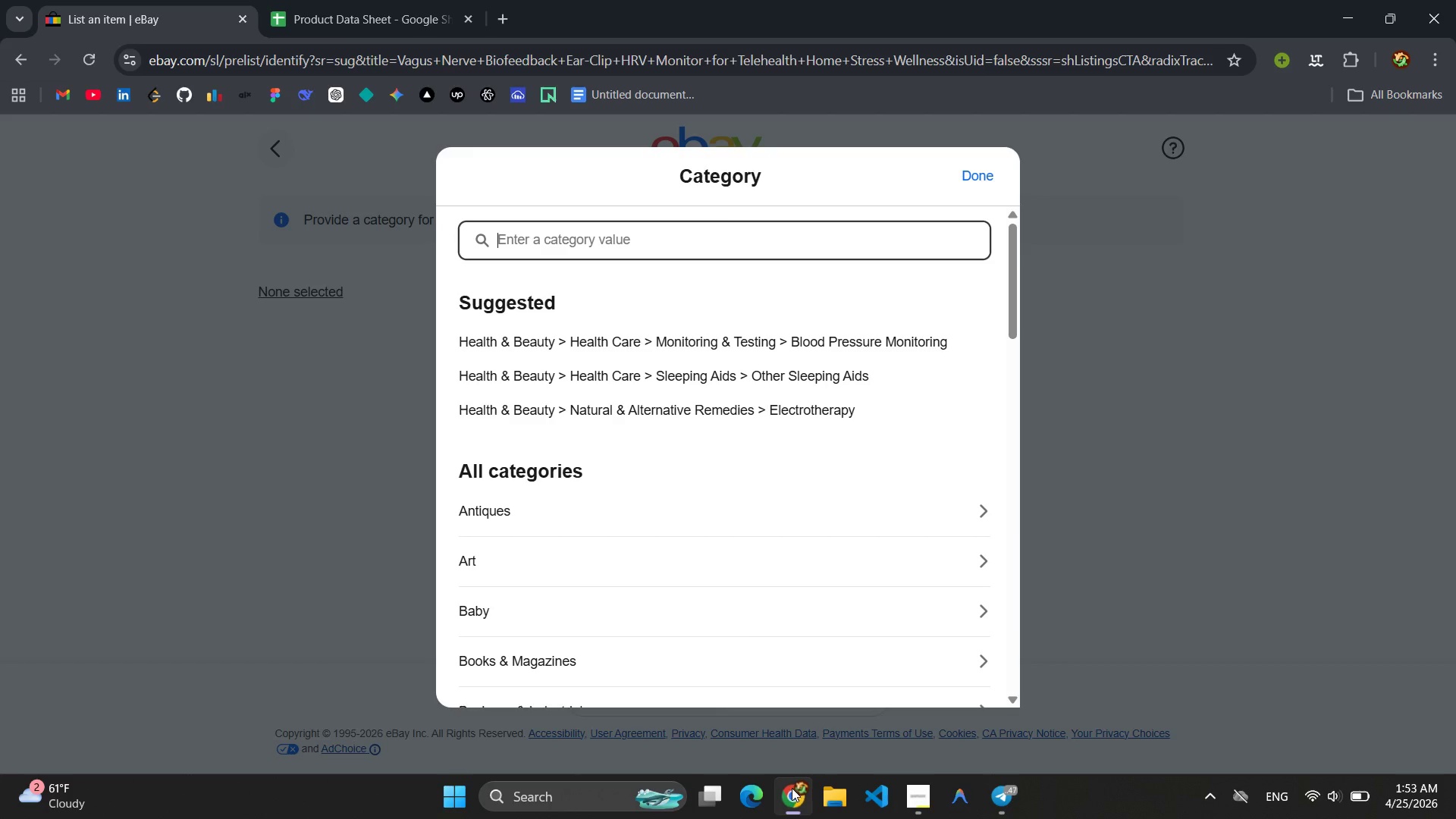 
key(Control+V)
 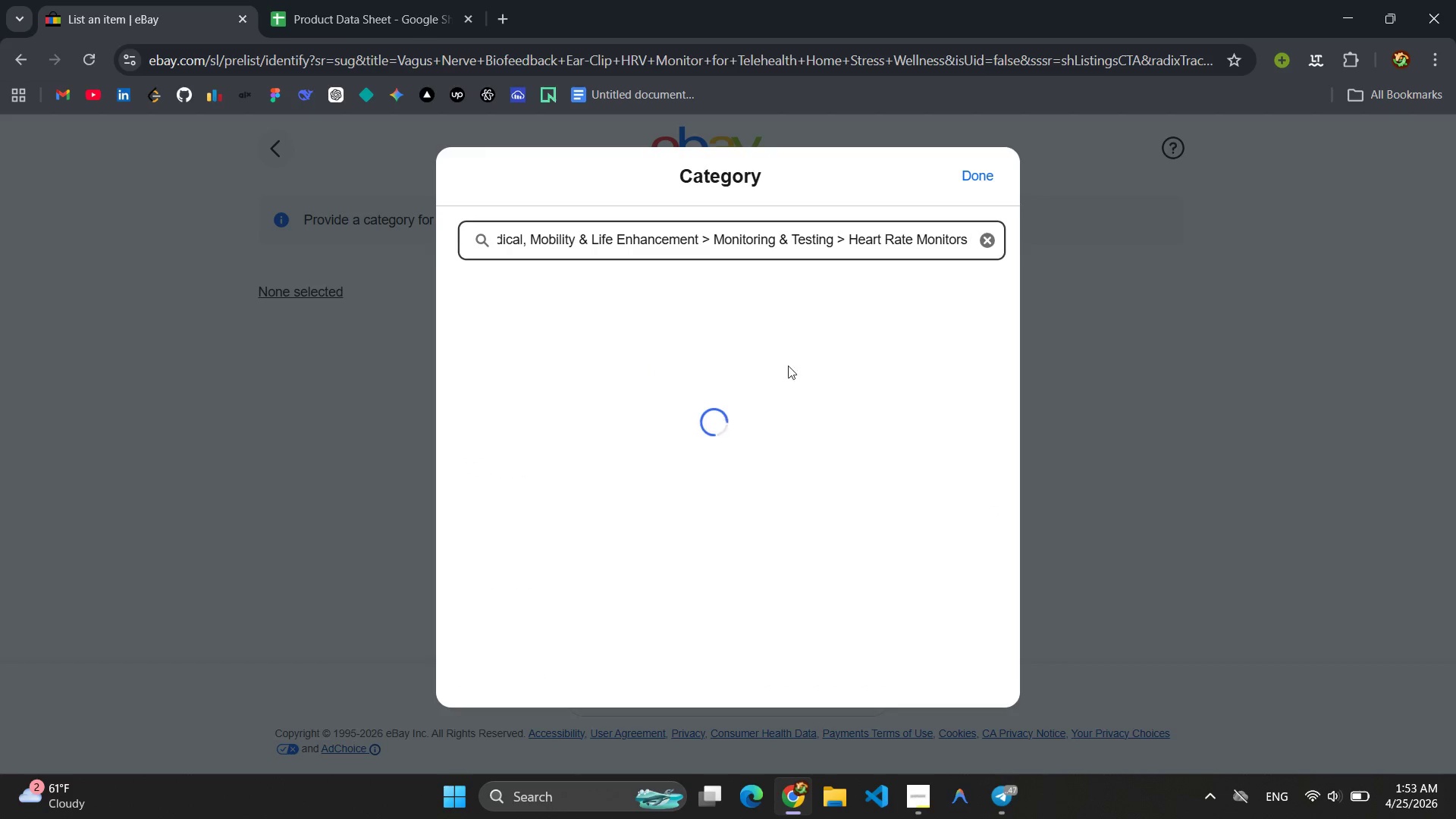 
mouse_move([862, 333])
 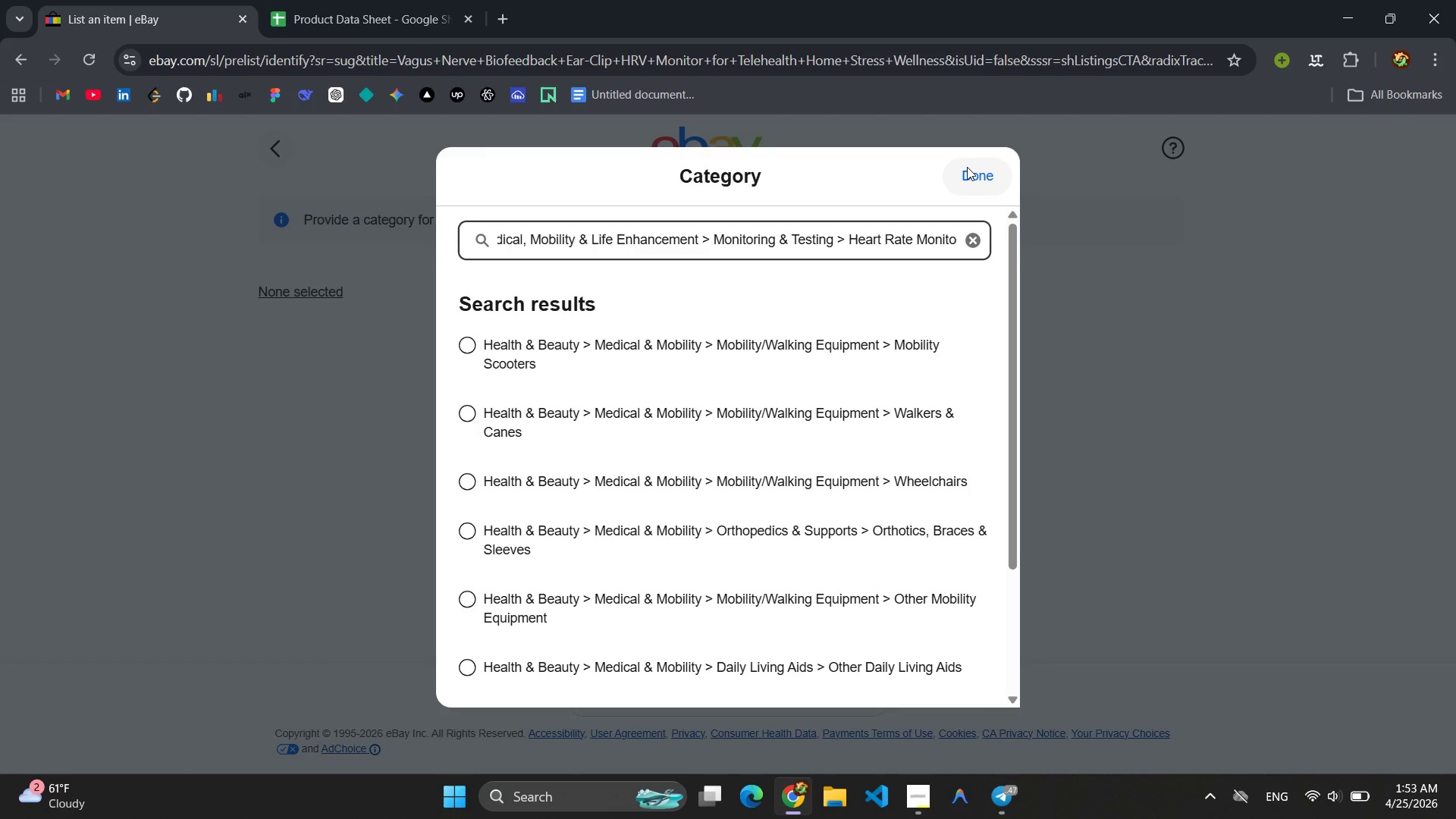 
left_click([967, 167])
 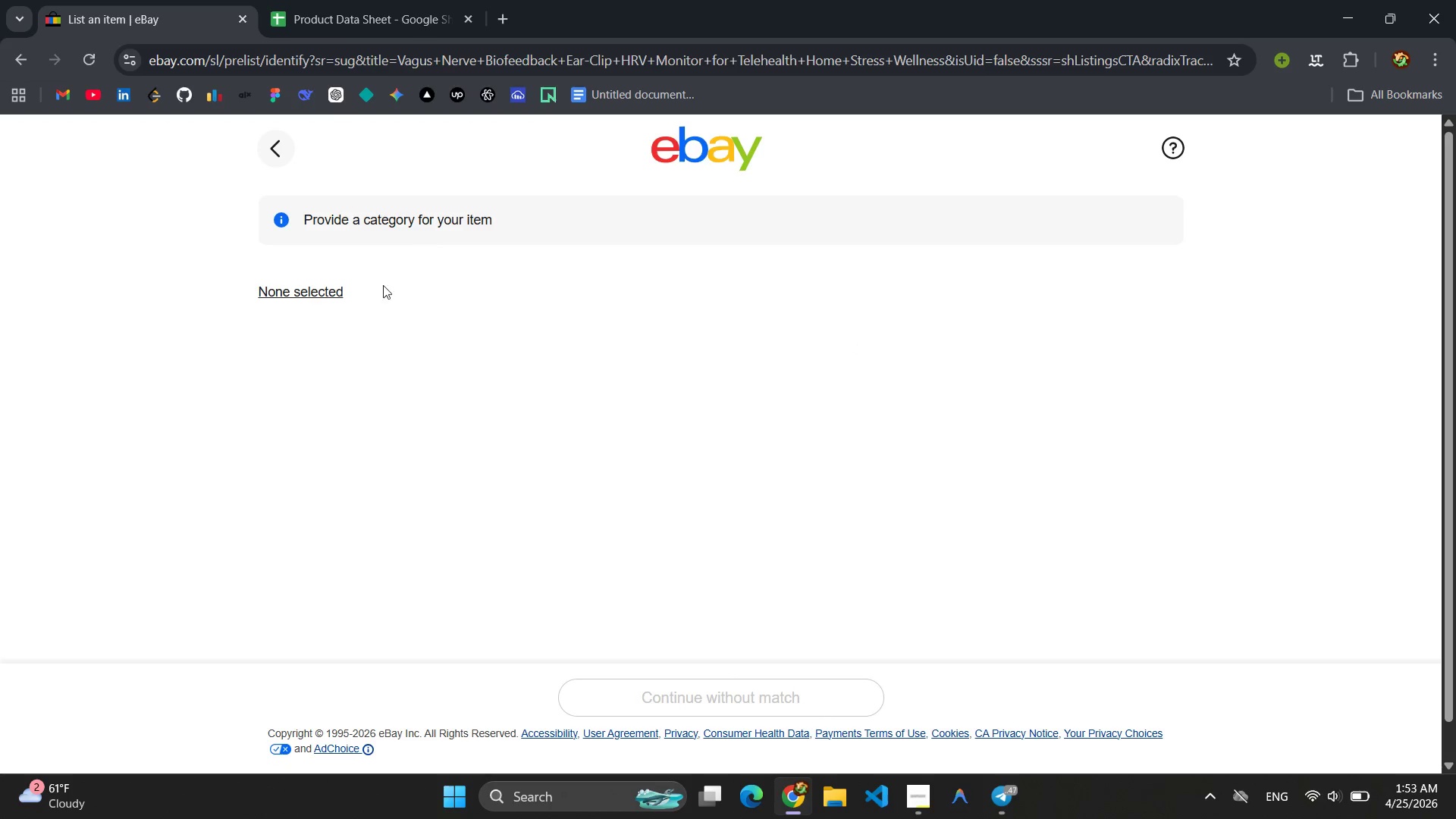 
wait(5.09)
 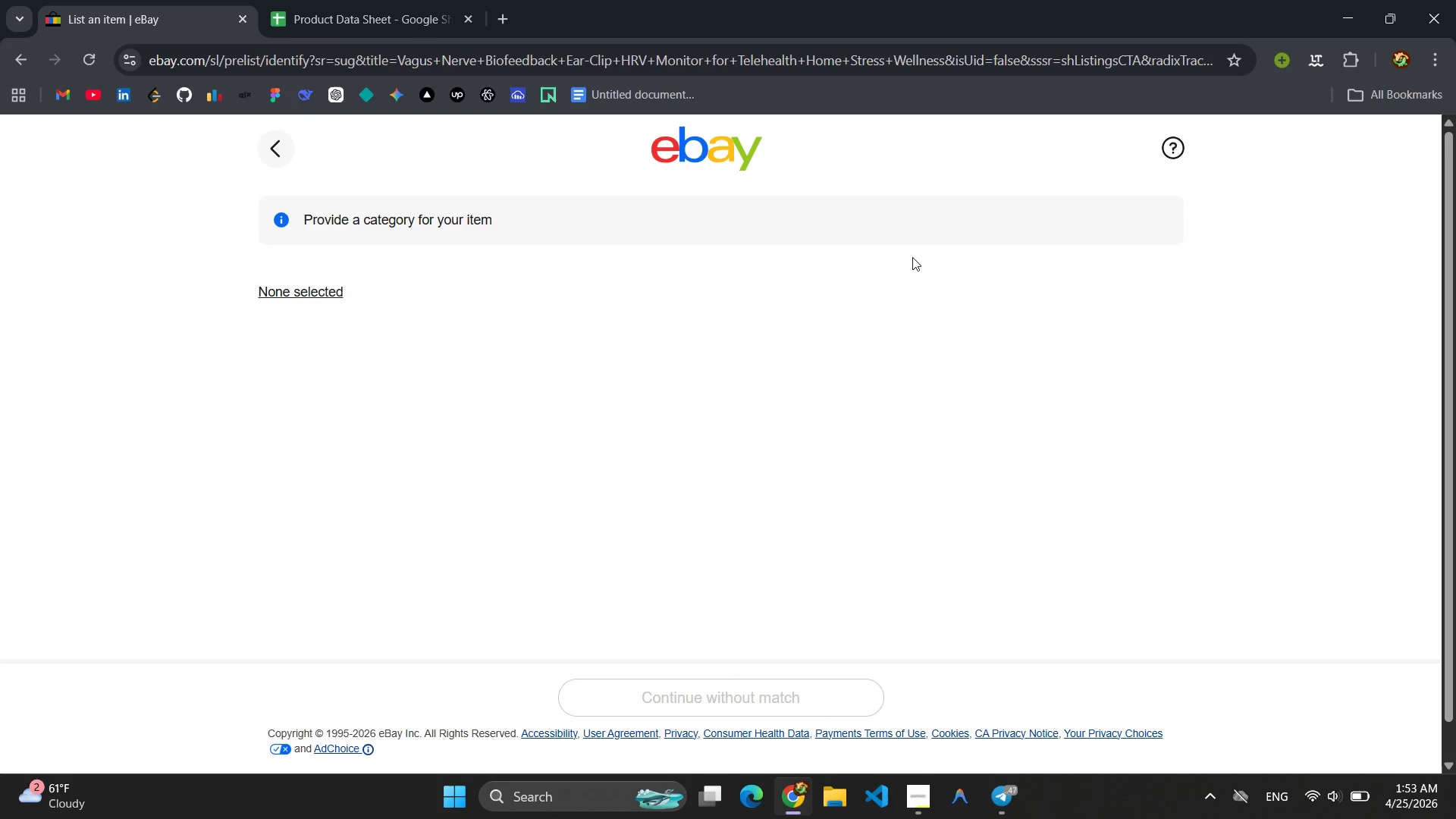 
left_click([320, 300])
 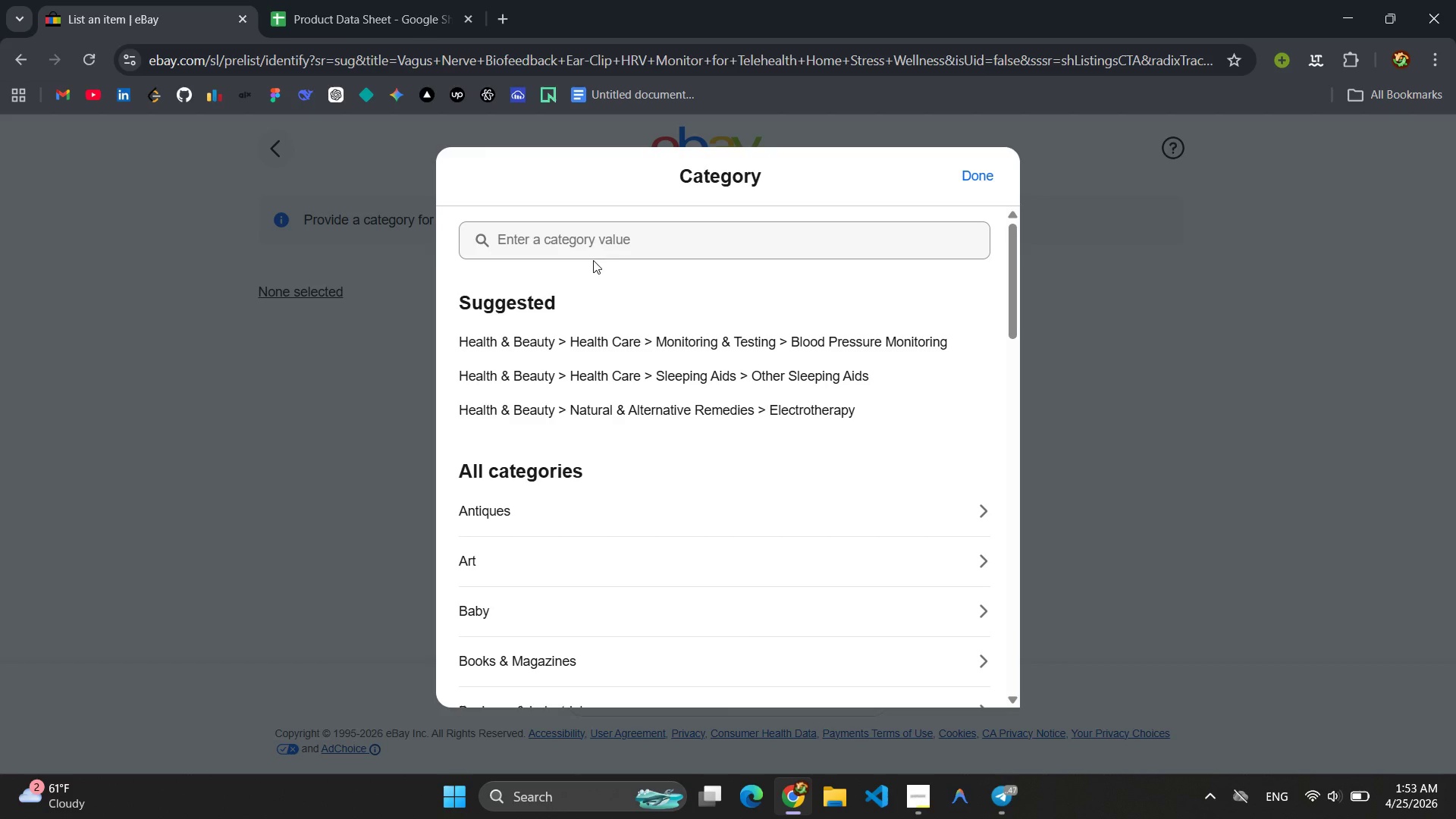 
left_click([615, 255])
 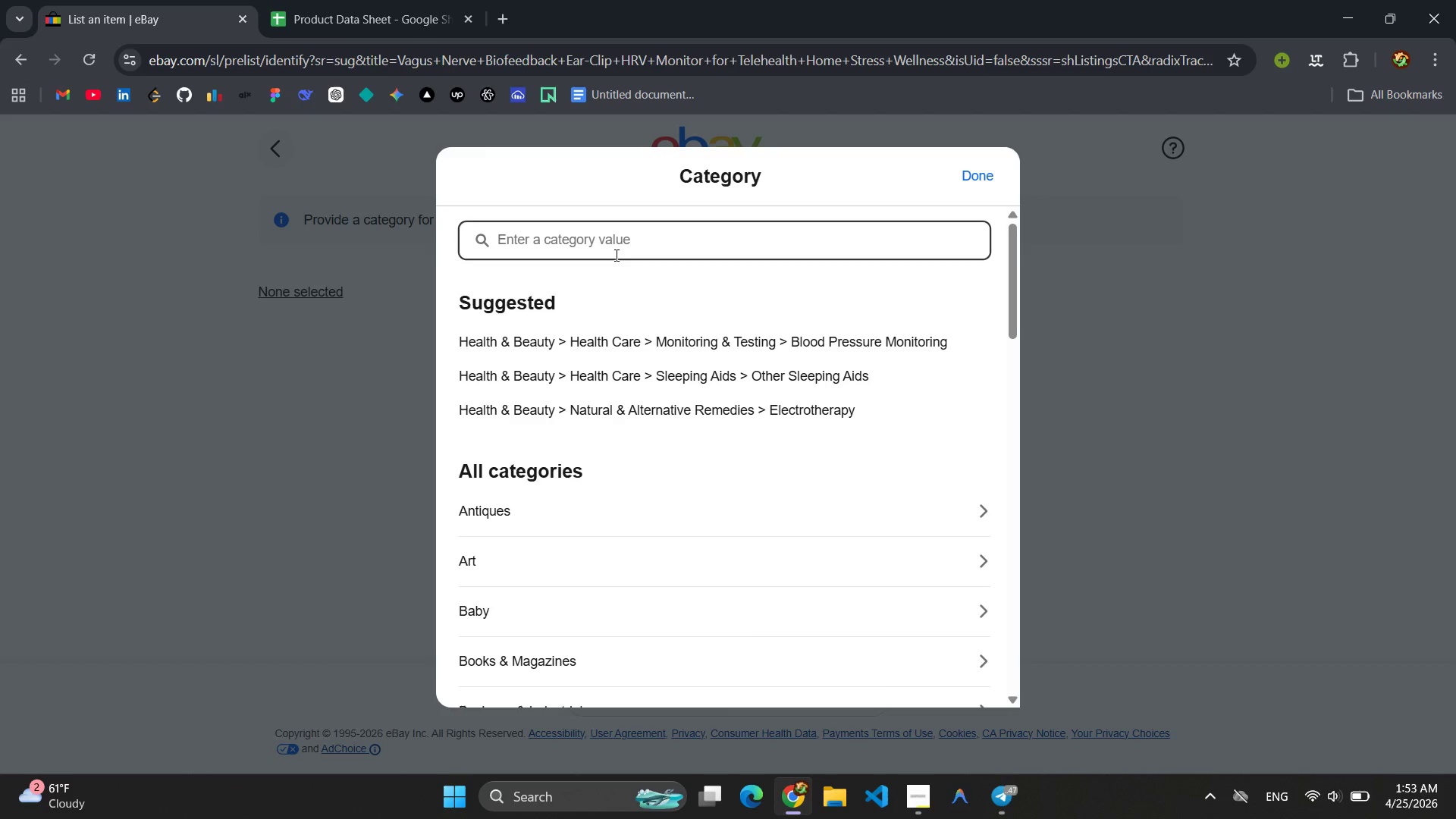 
key(Control+V)
 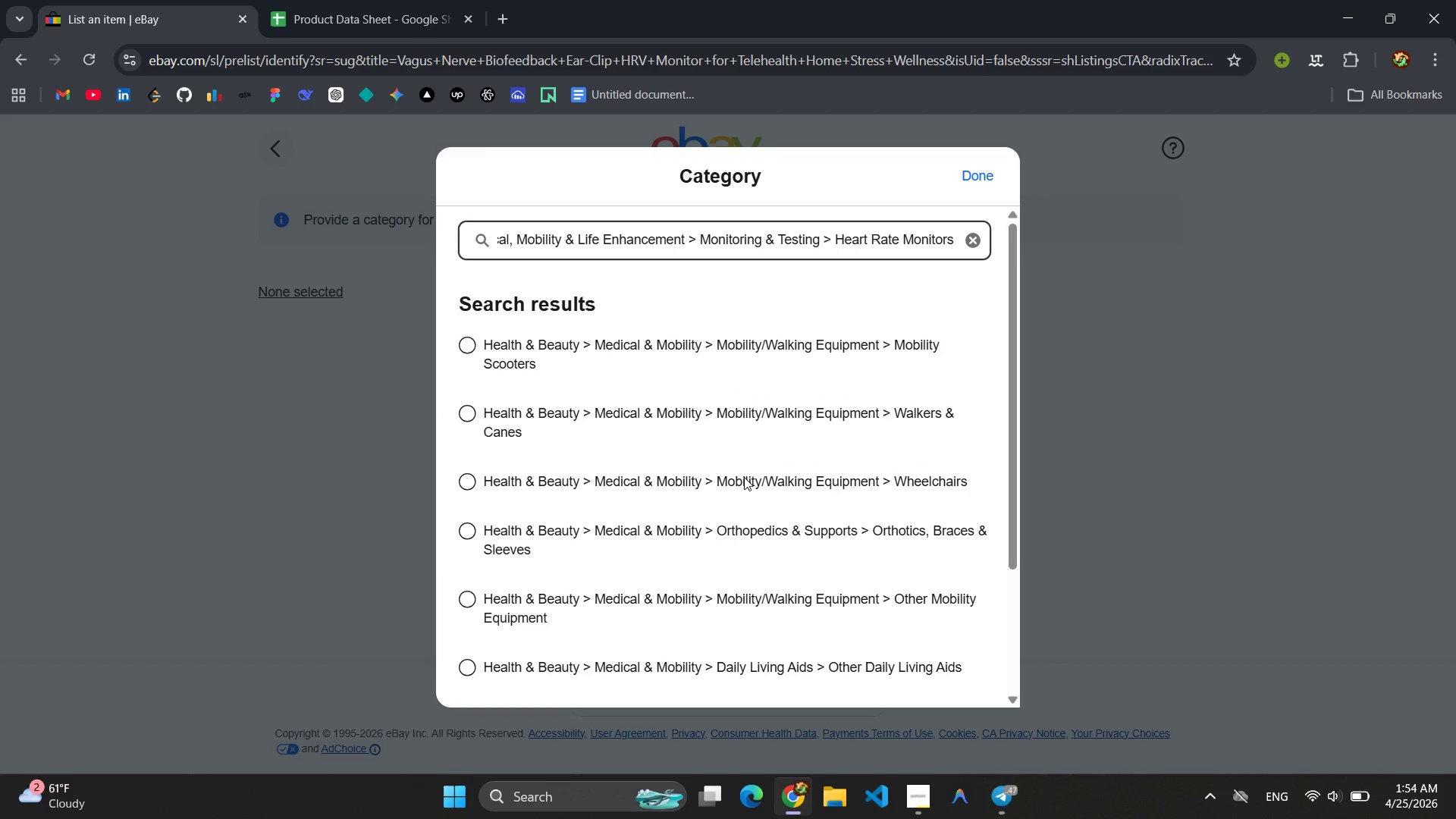 
wait(26.83)
 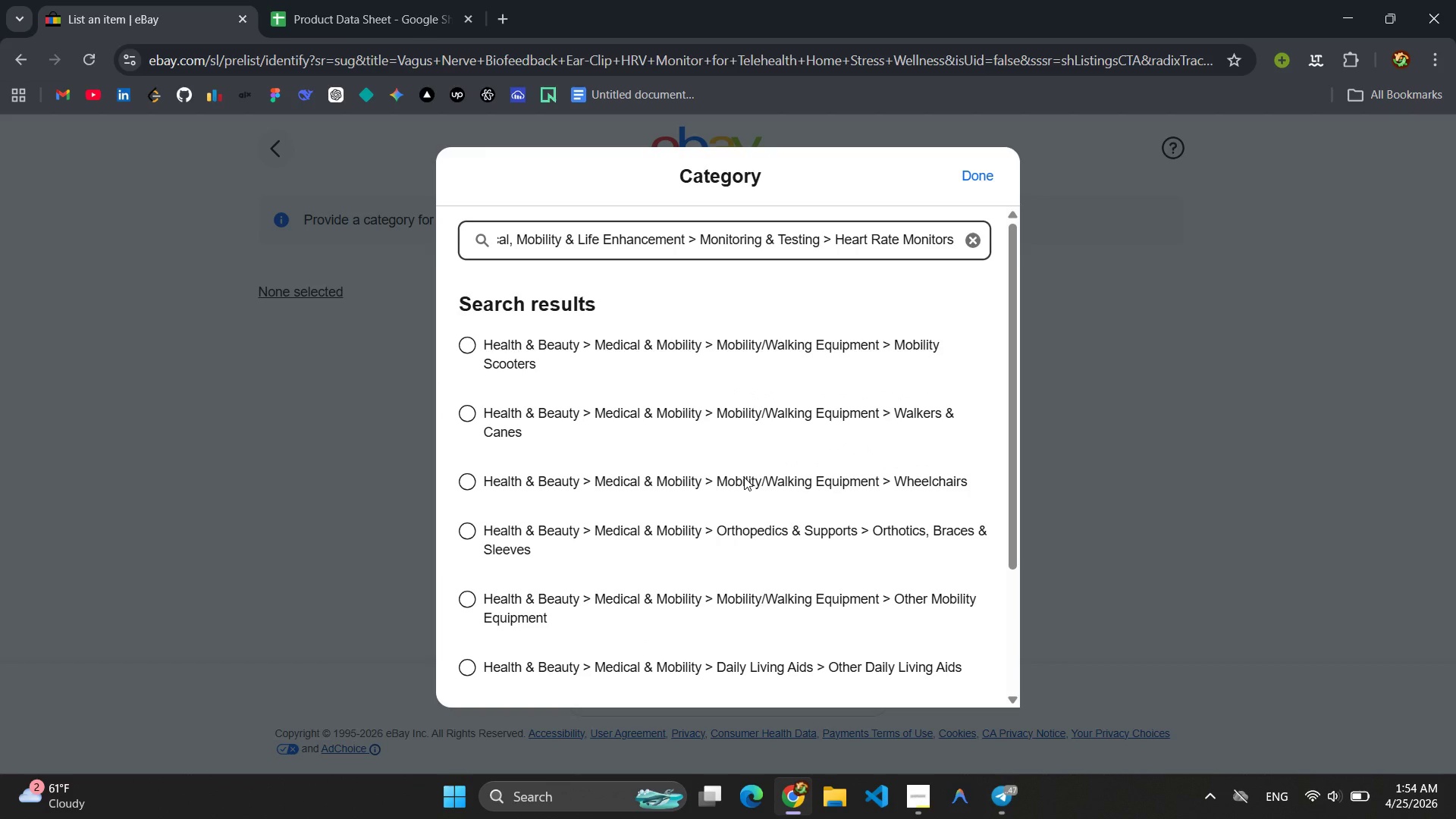 
left_click([827, 272])
 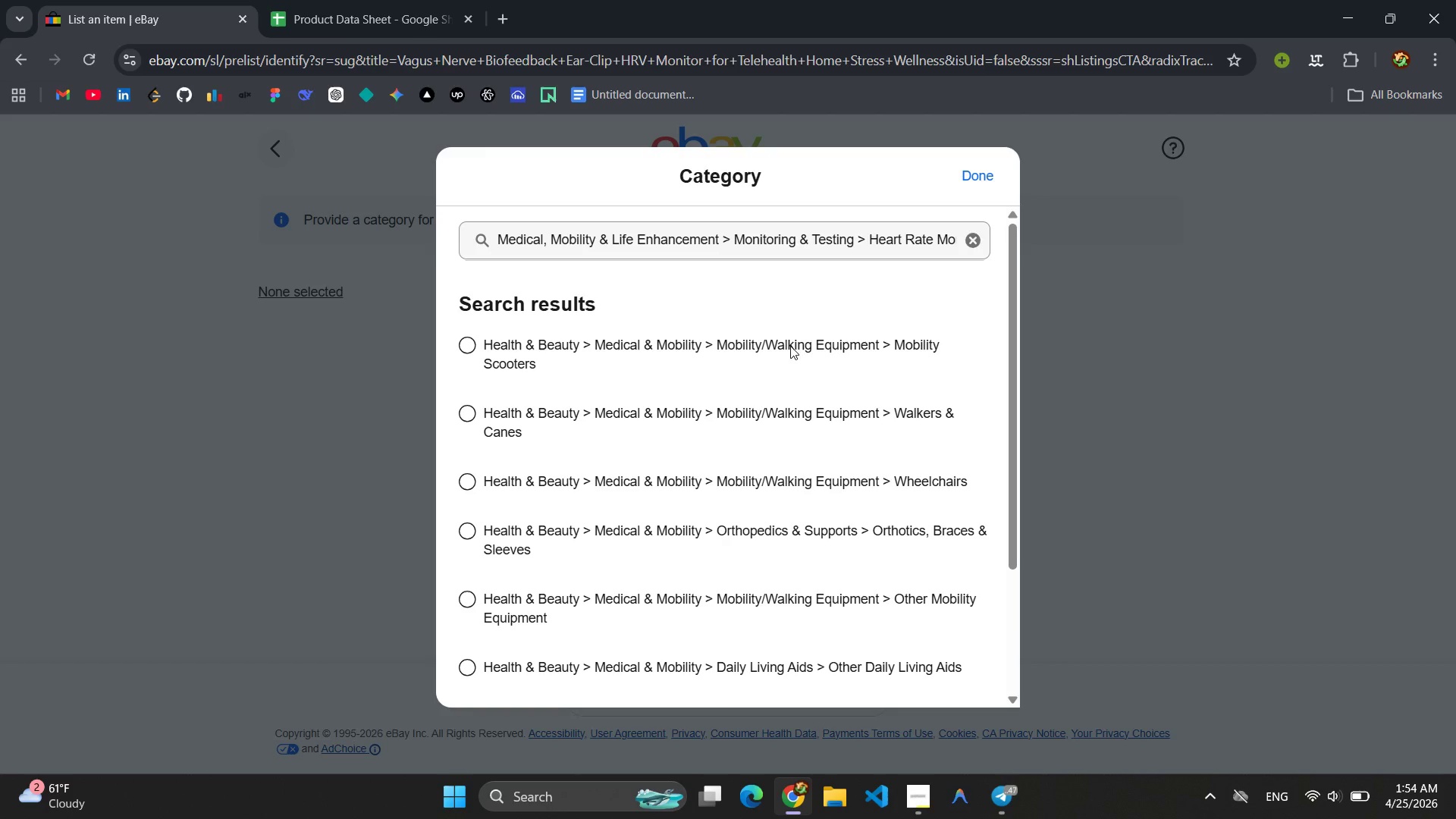 
wait(22.48)
 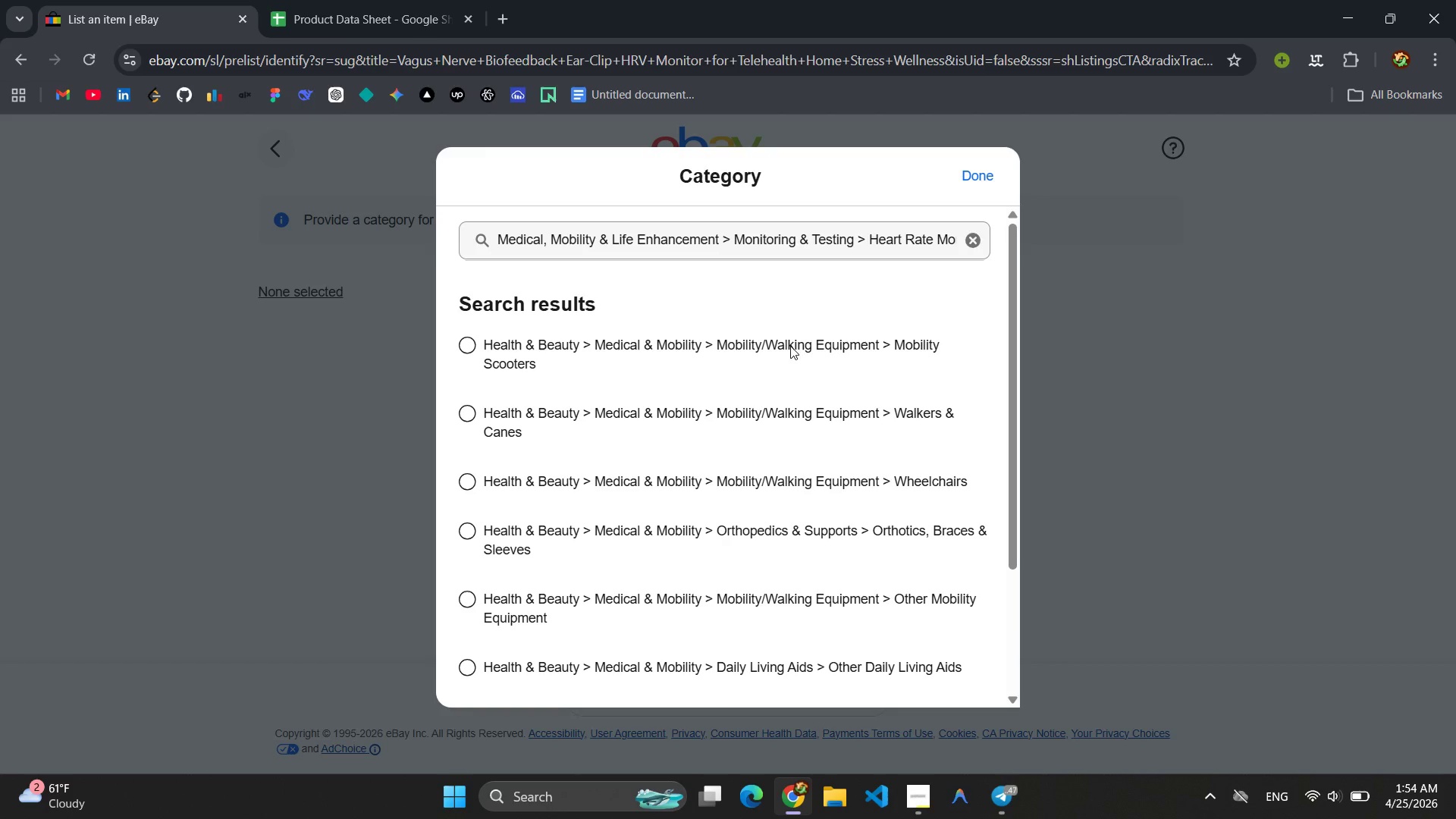 
left_click([654, 600])
 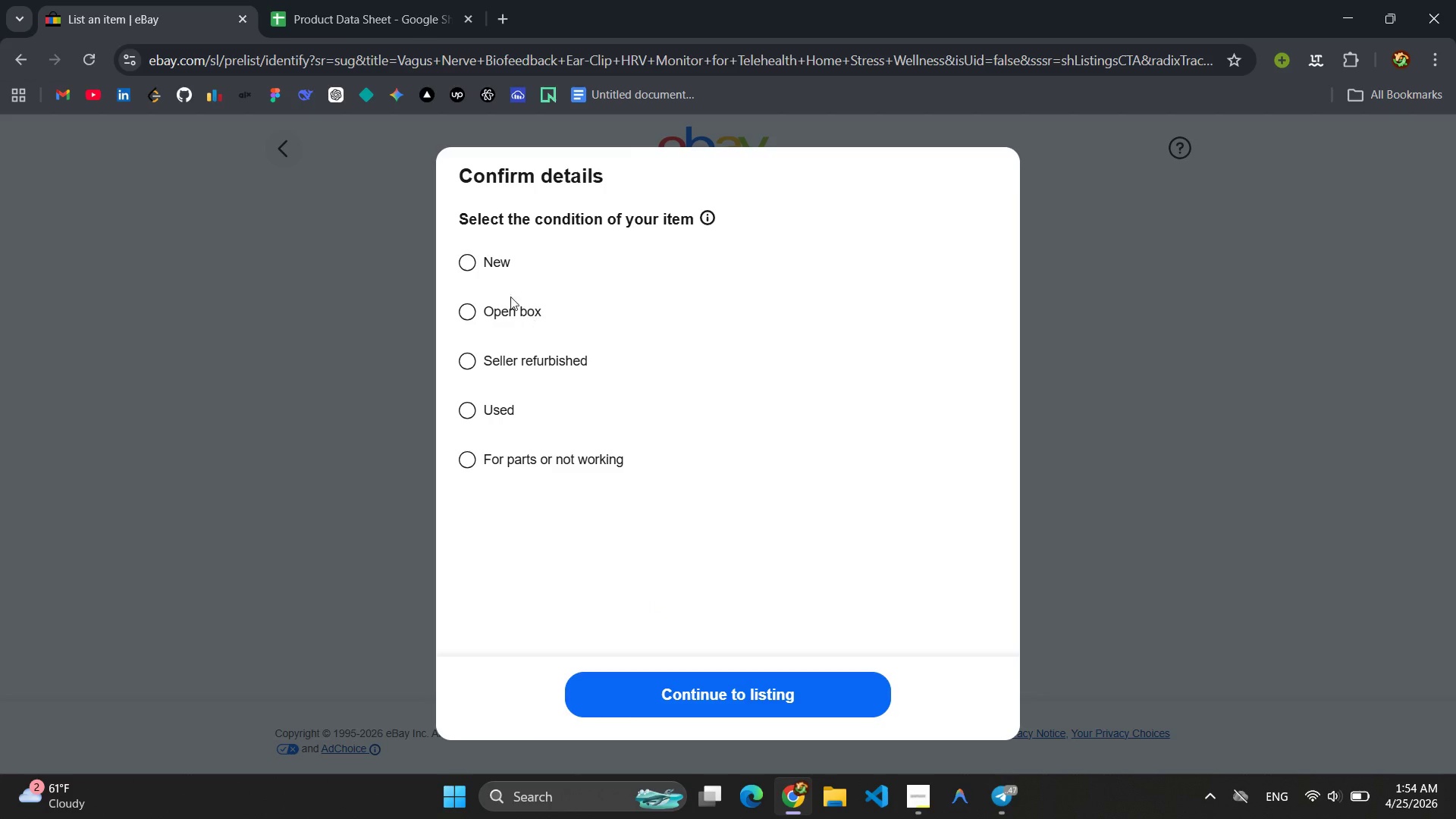 
left_click([470, 267])
 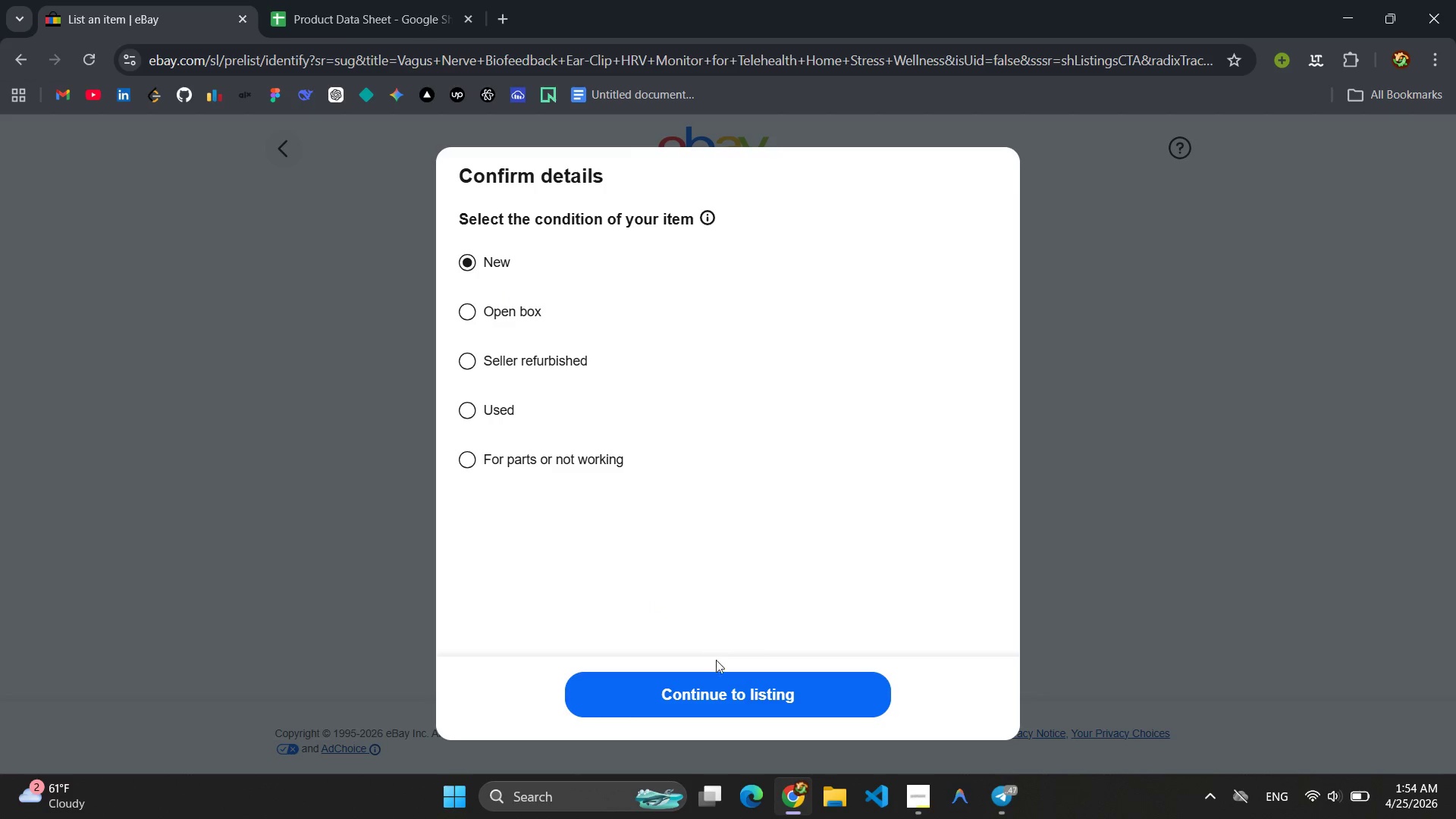 
left_click([720, 686])
 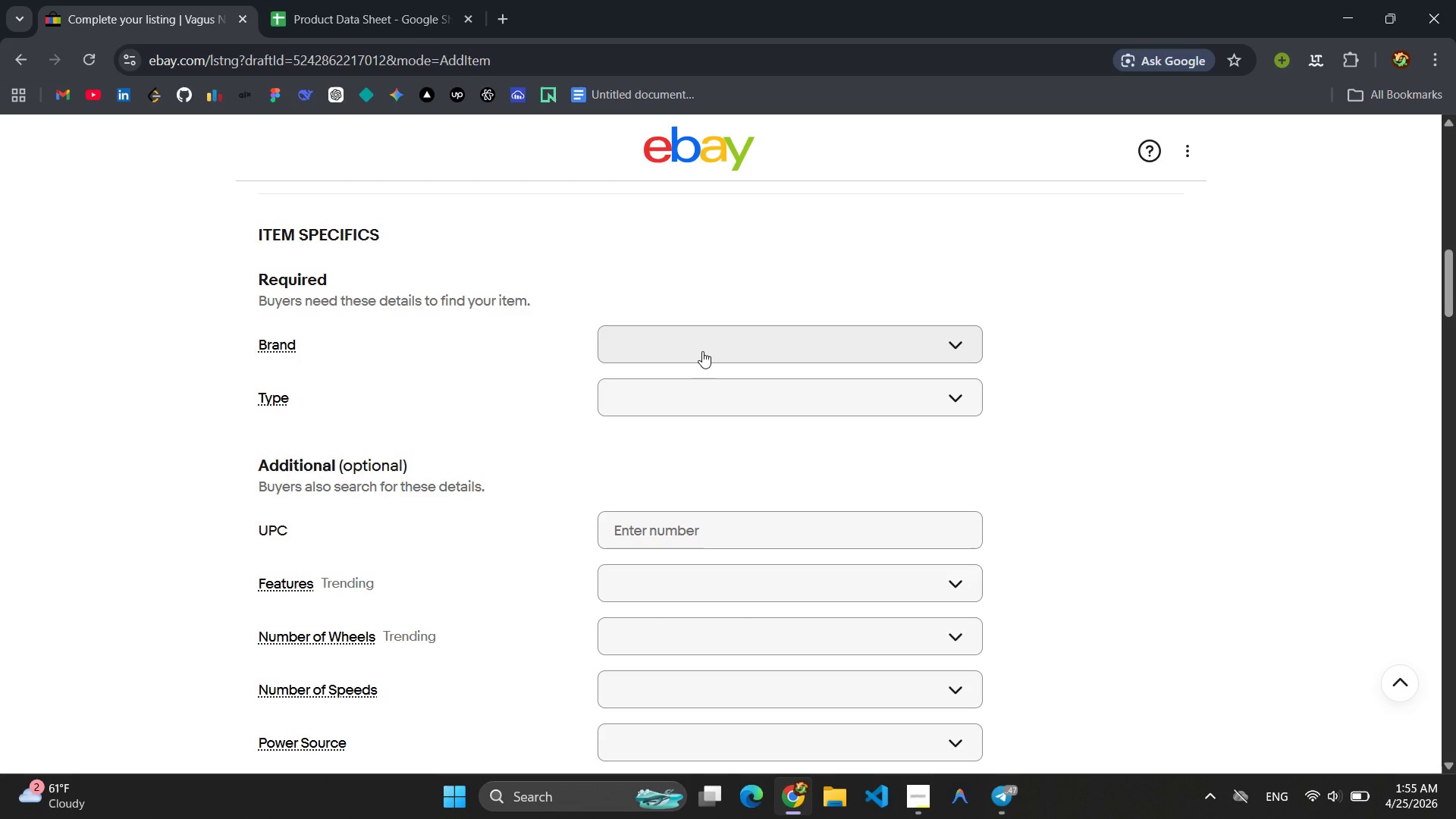 
wait(47.03)
 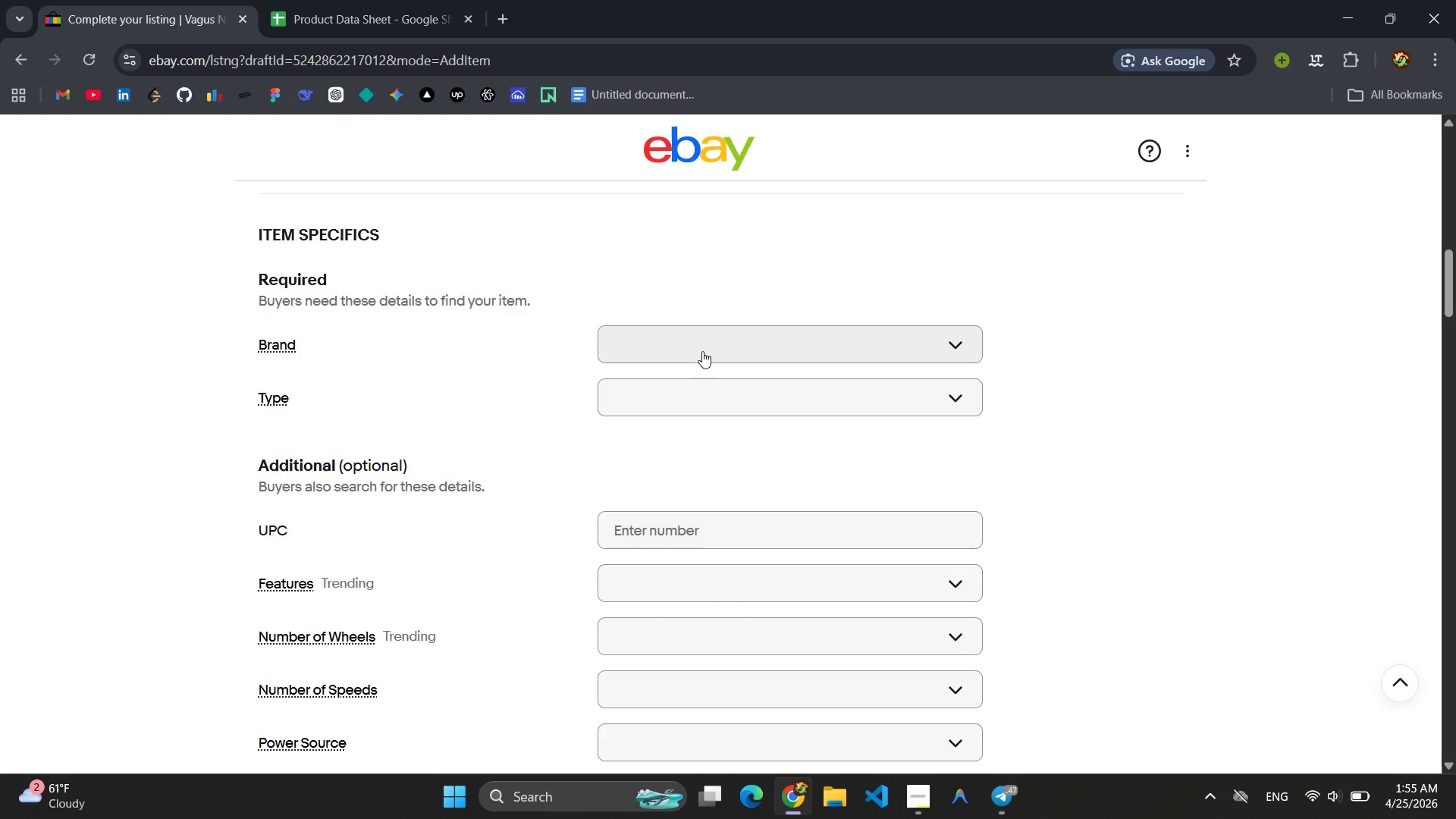 
scroll: coordinate [680, 353], scroll_direction: up, amount: 6.0
 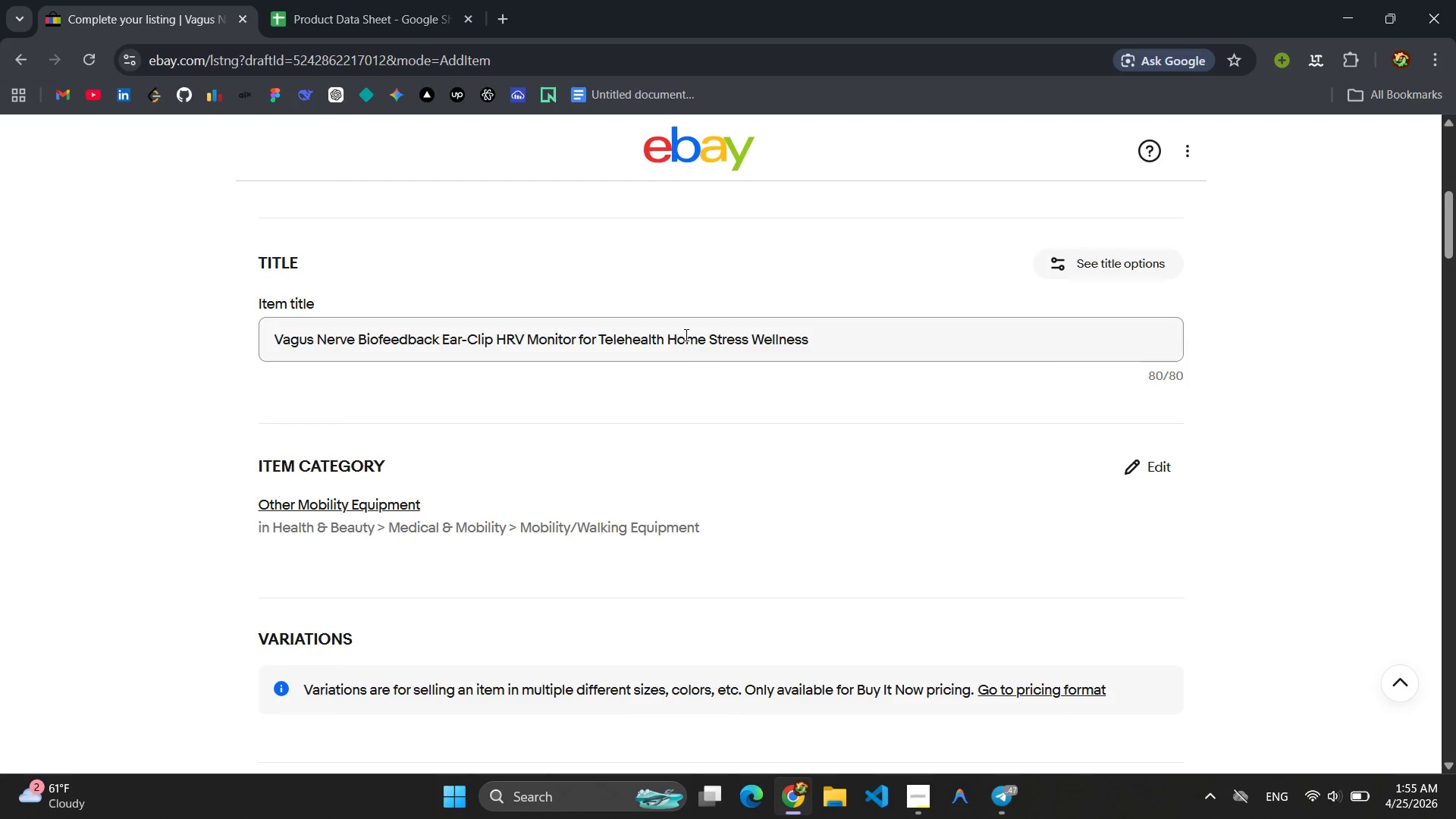 
left_click([686, 334])
 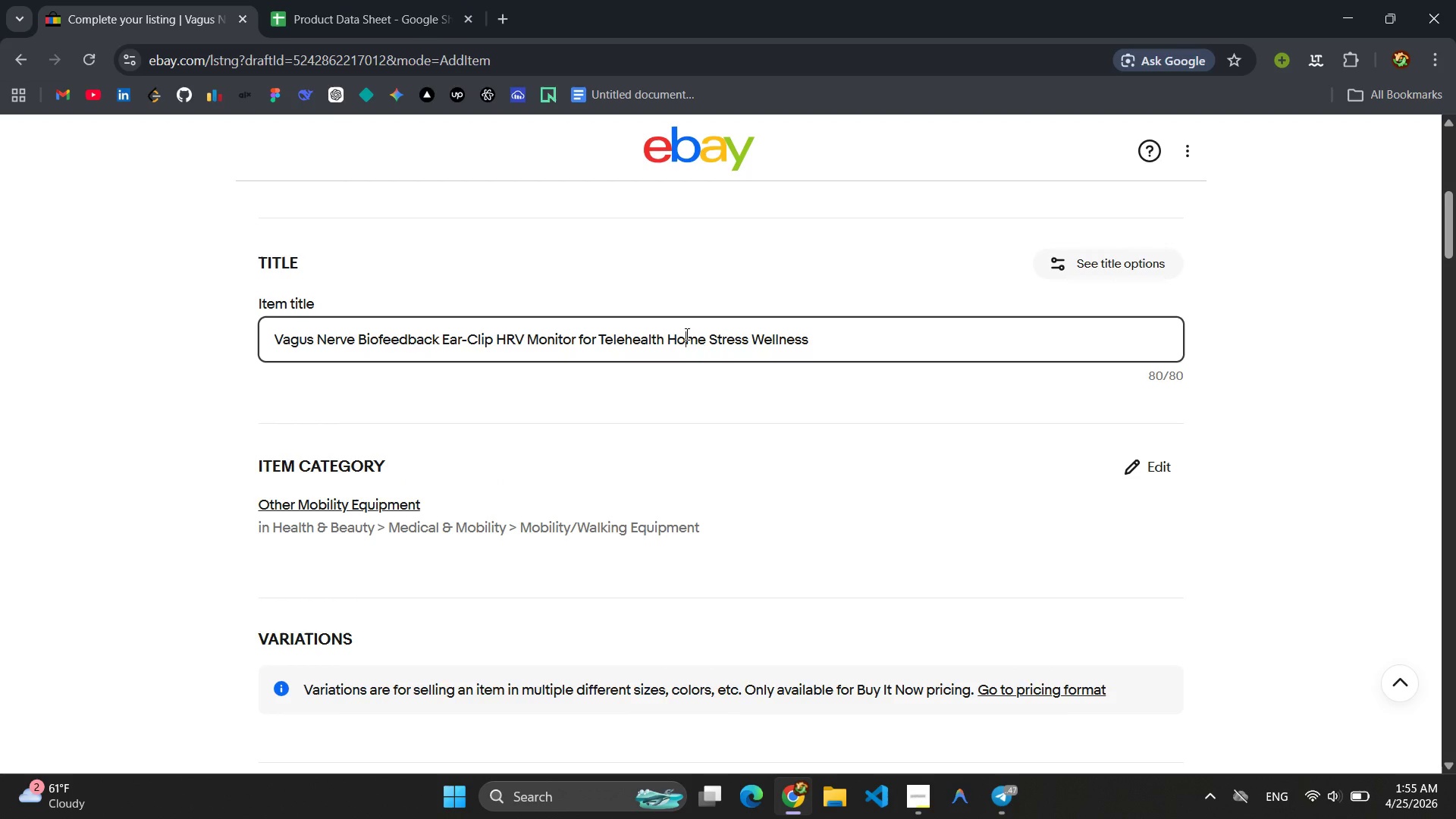 
key(Control+A)
 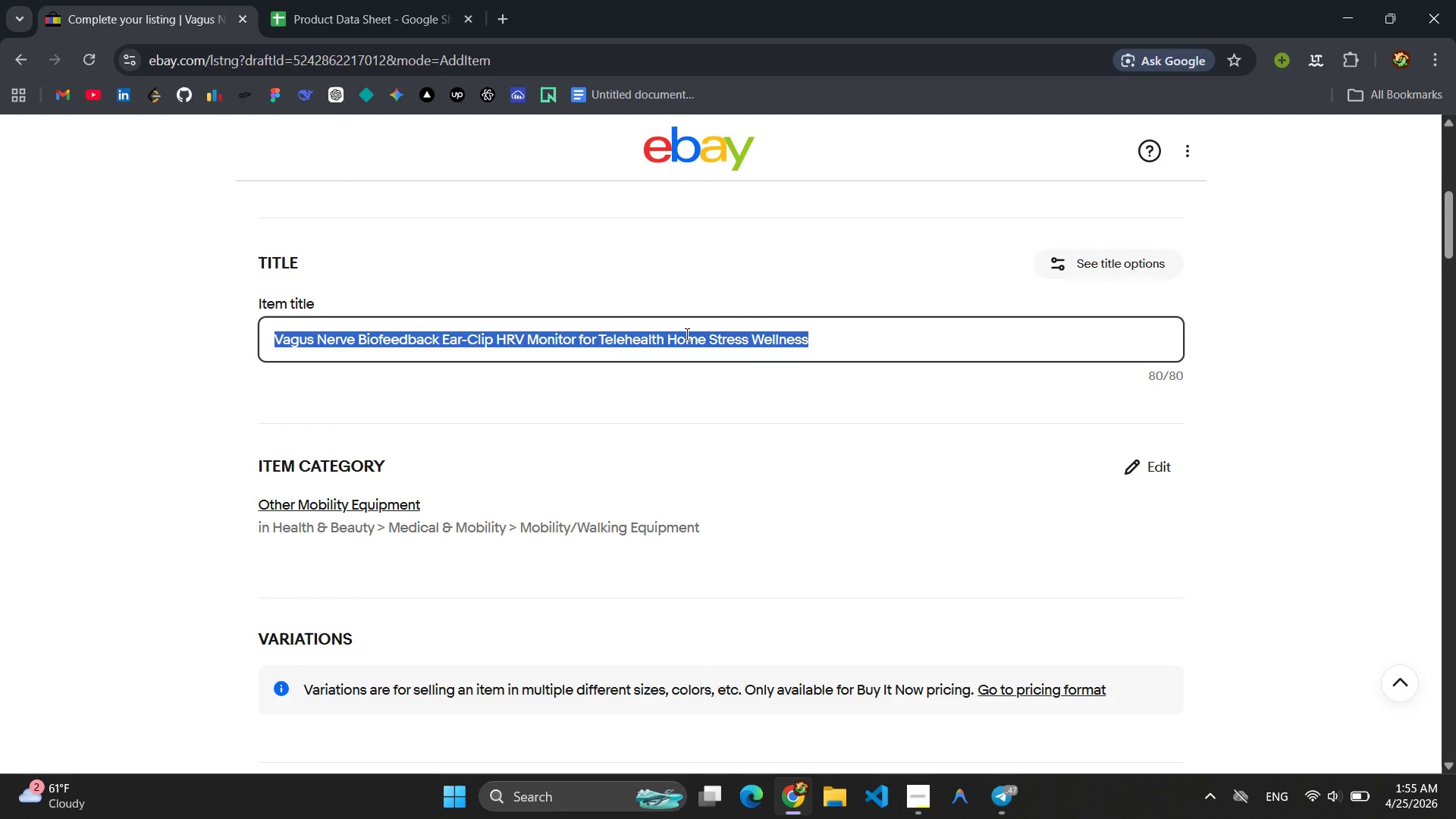 
key(Control+C)
 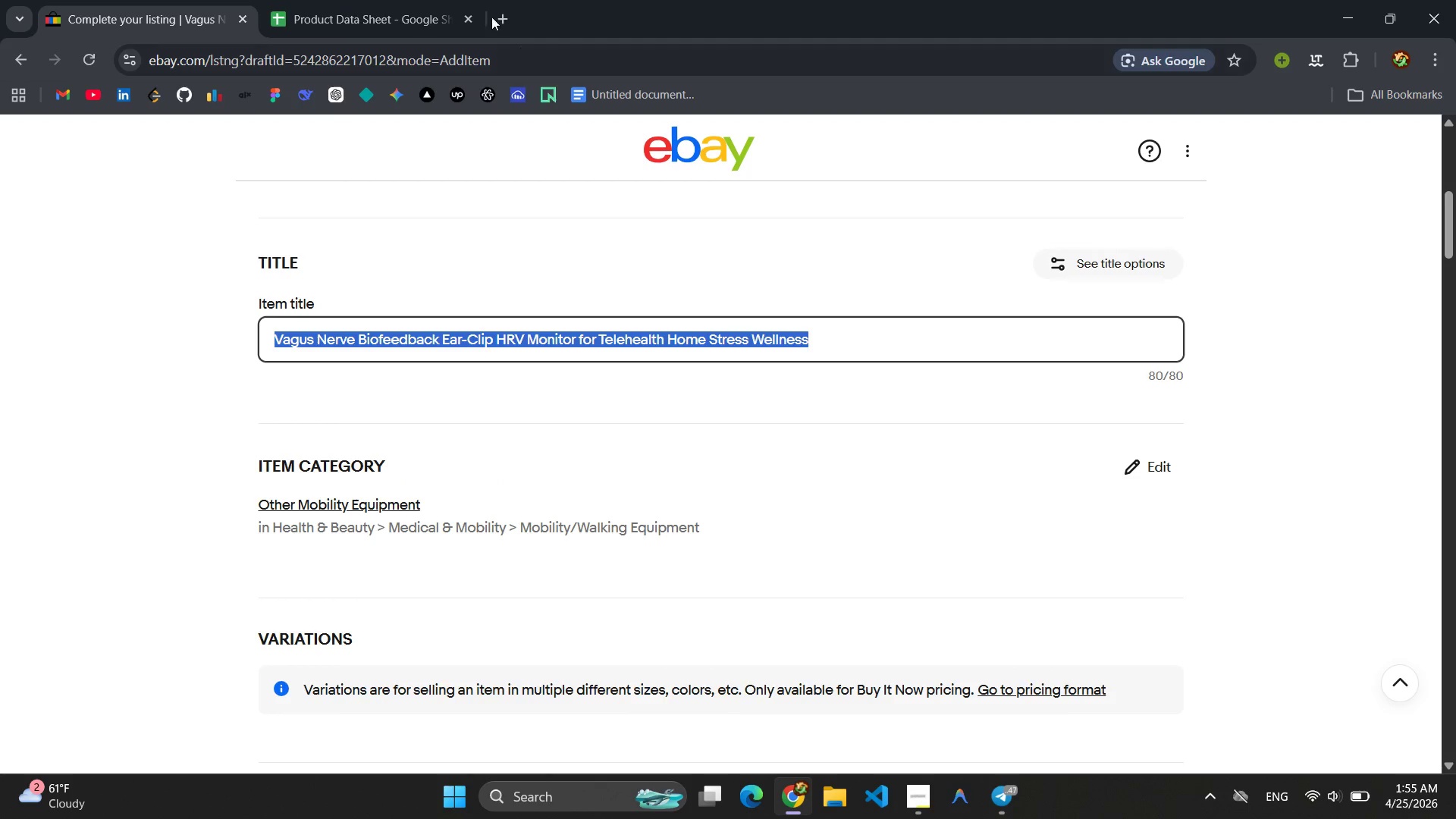 
left_click([387, 0])
 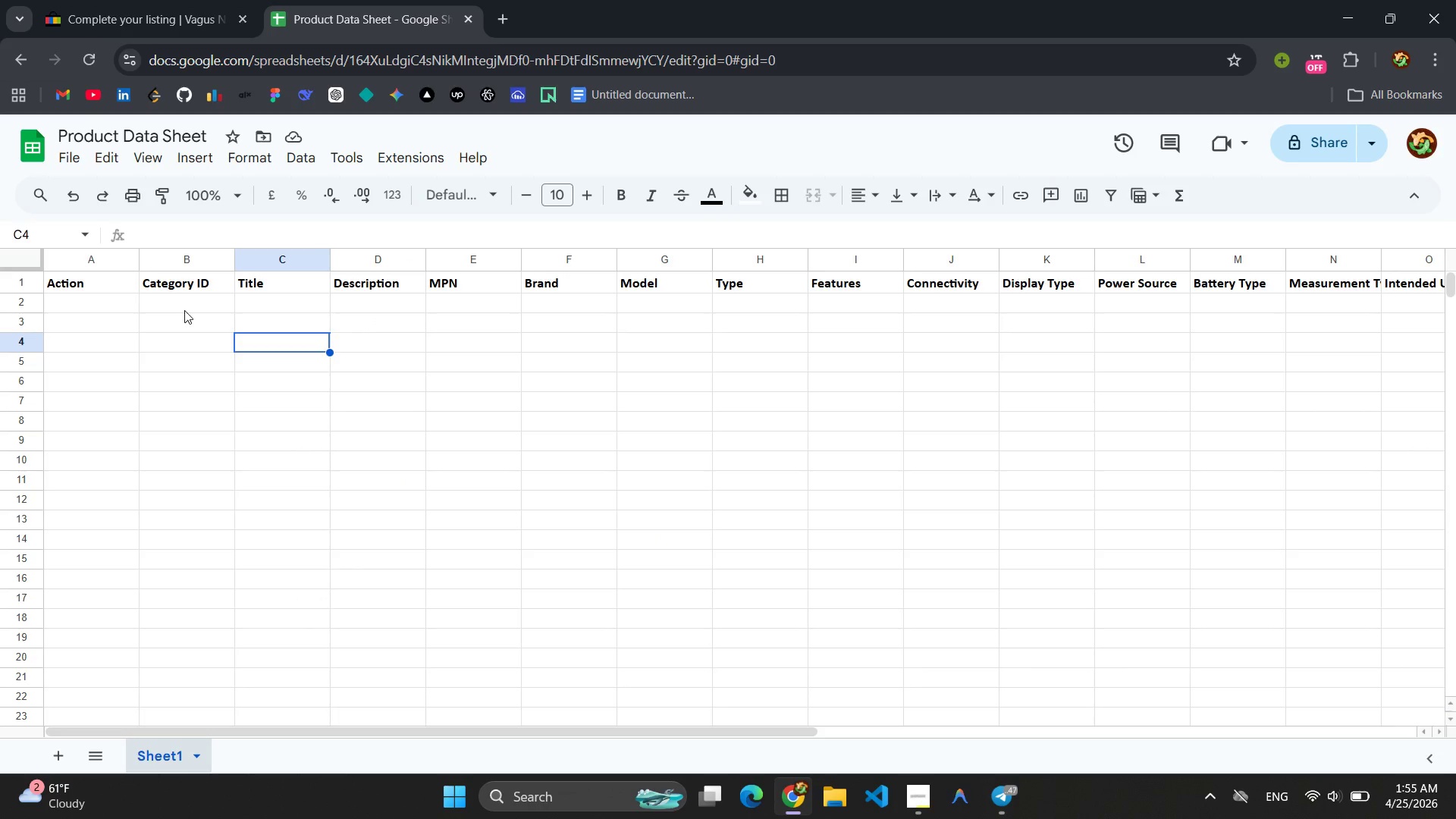 
left_click([270, 303])
 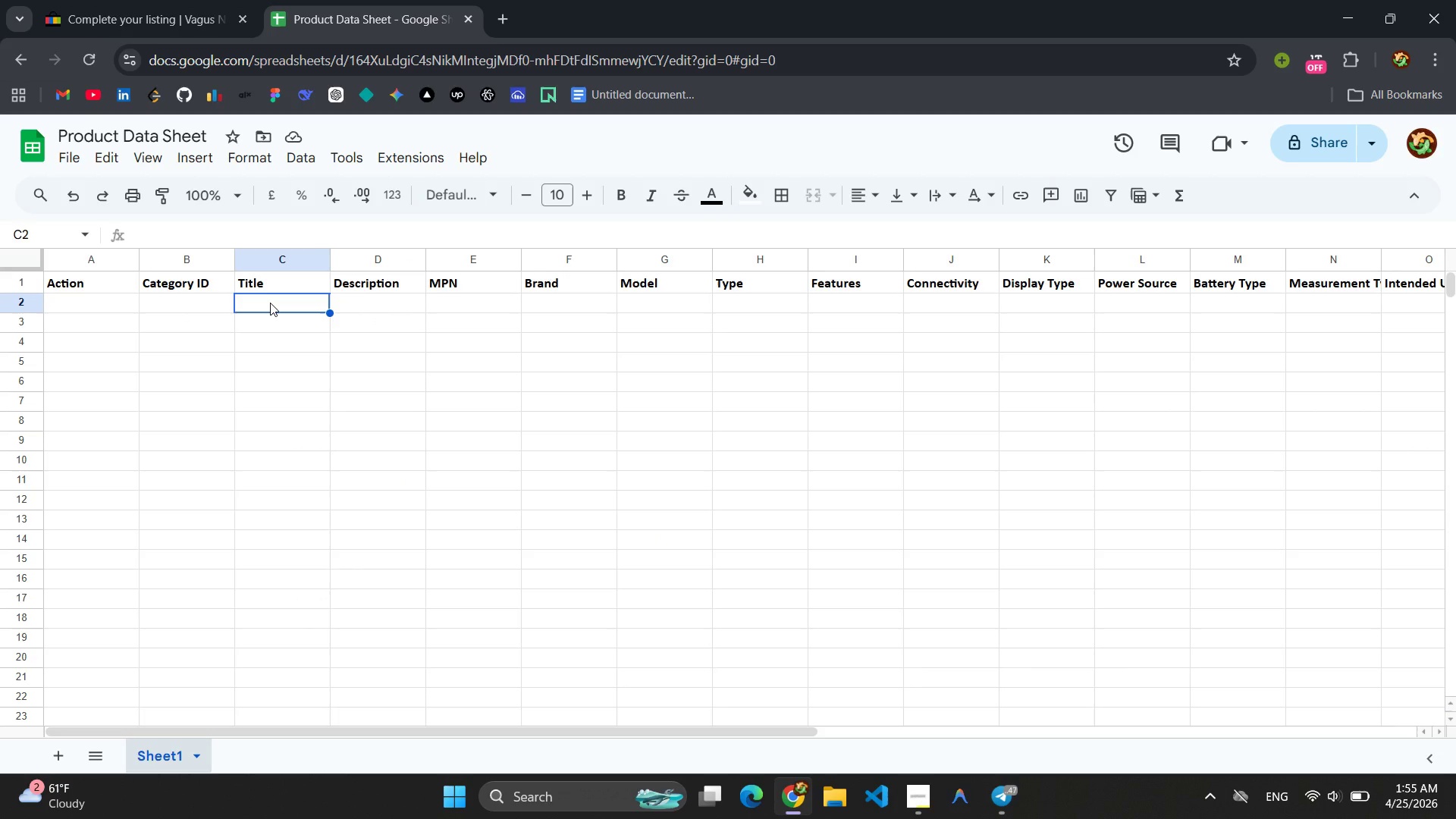 
key(Control+V)
 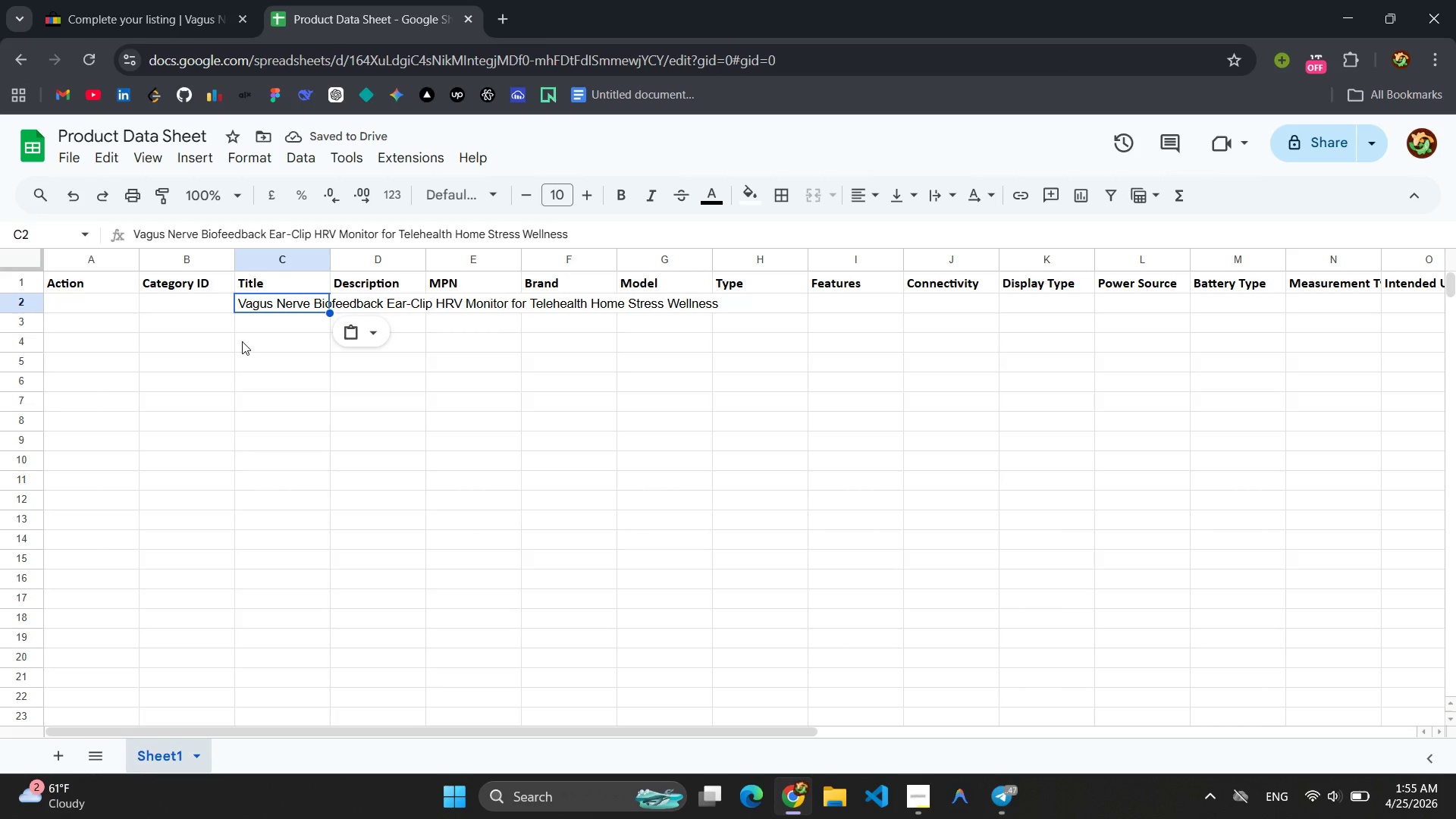 
left_click([174, 307])
 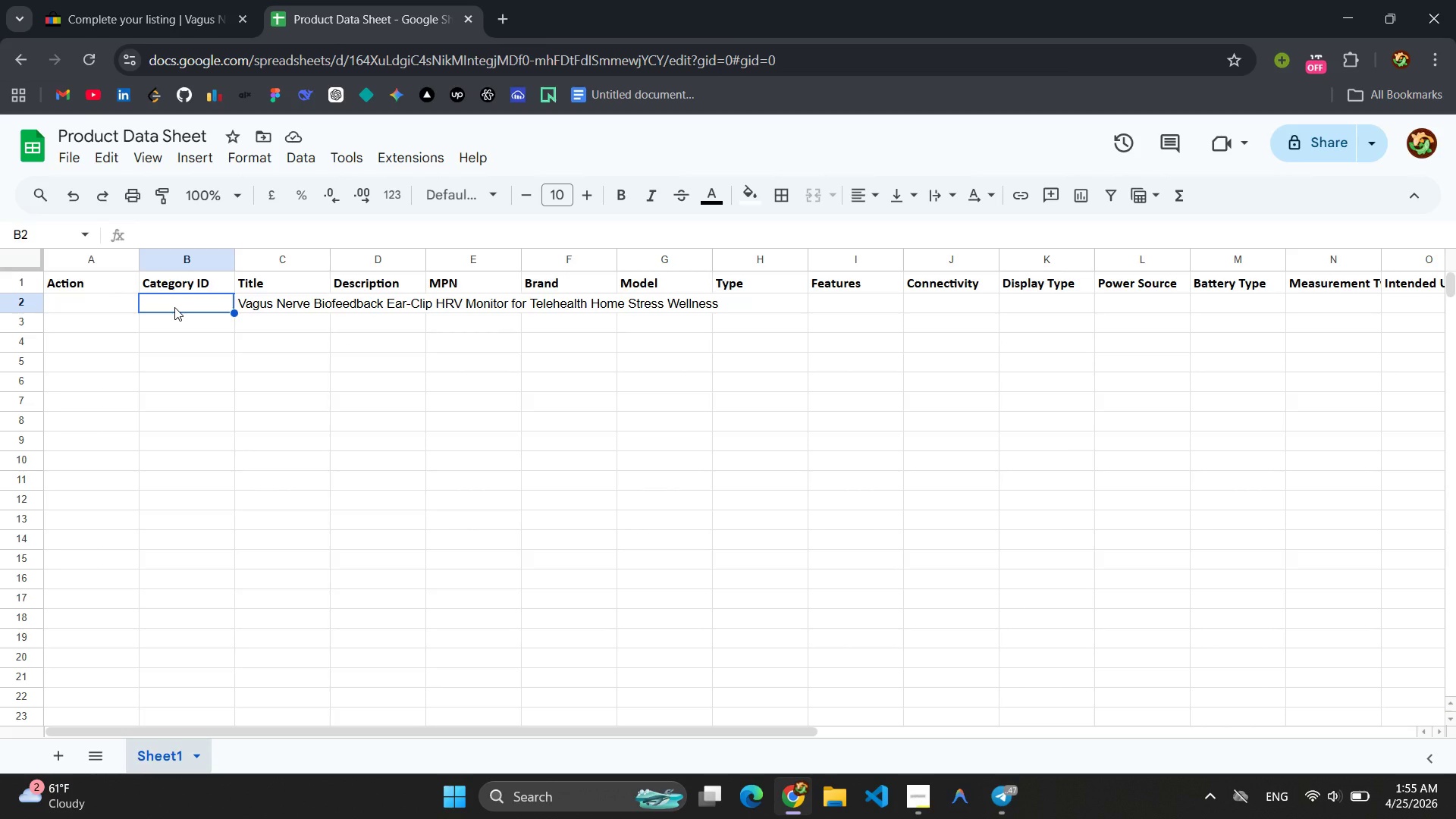 
wait(16.8)
 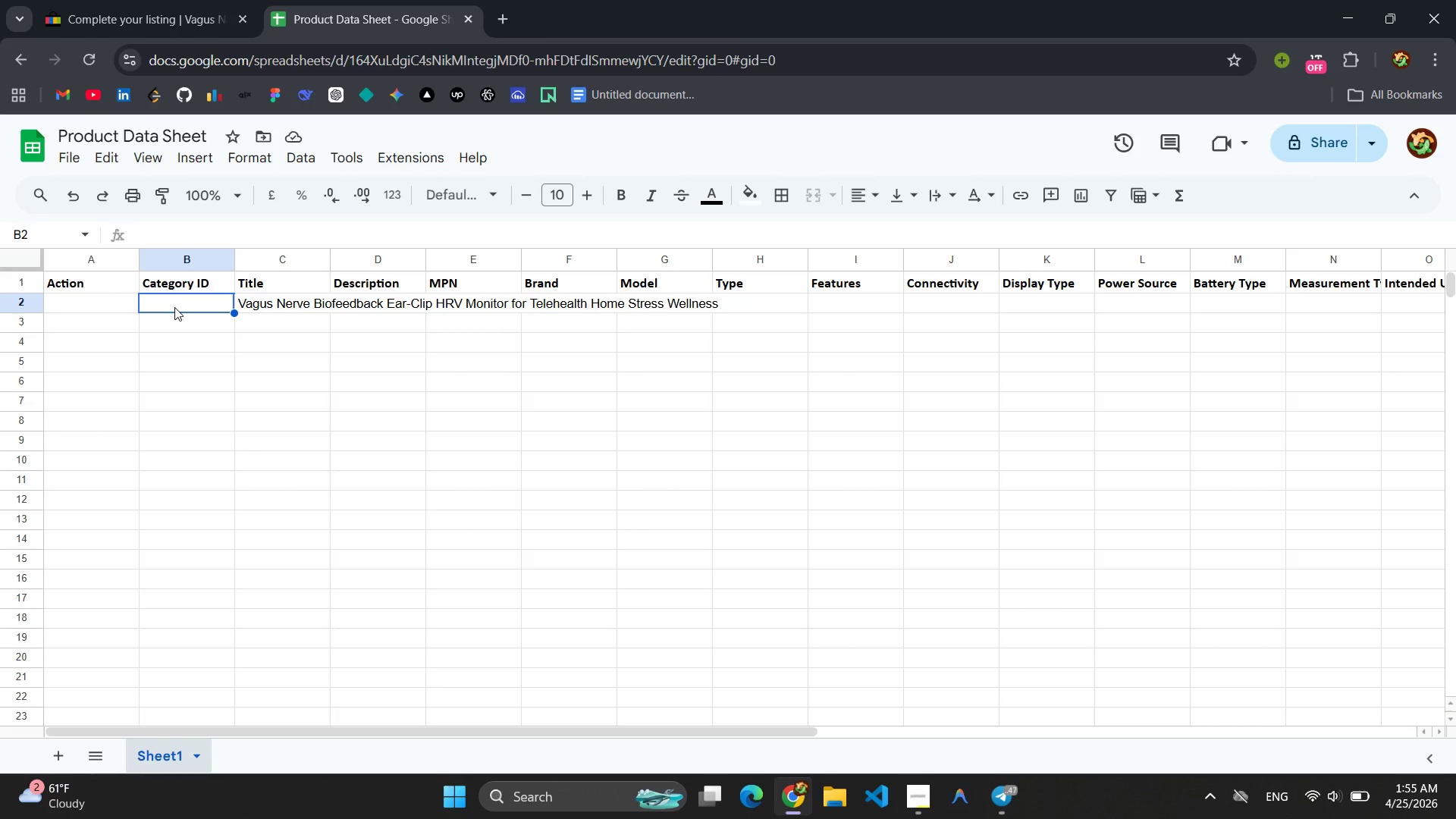 
left_click([122, 0])
 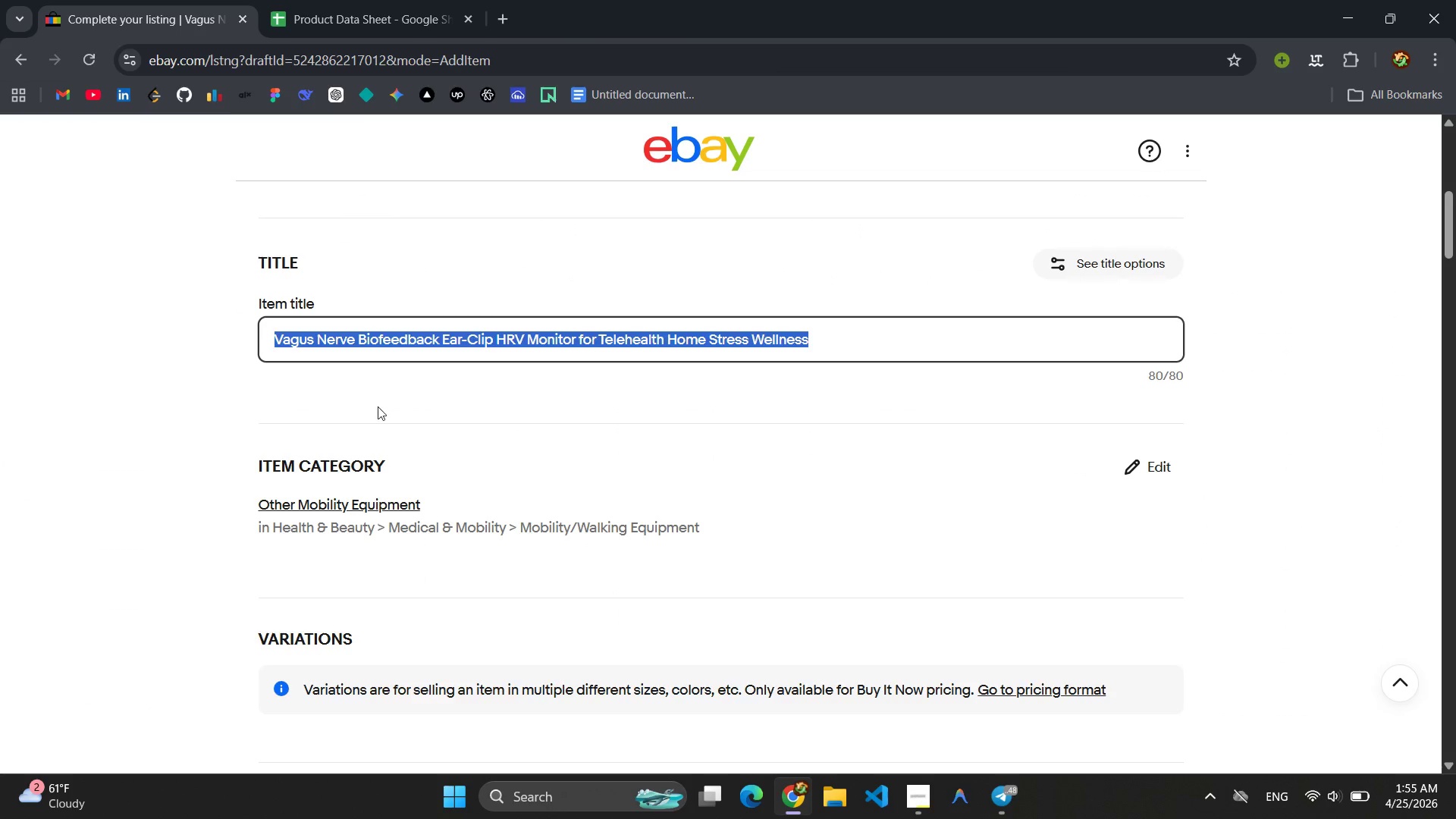 
left_click([375, 403])
 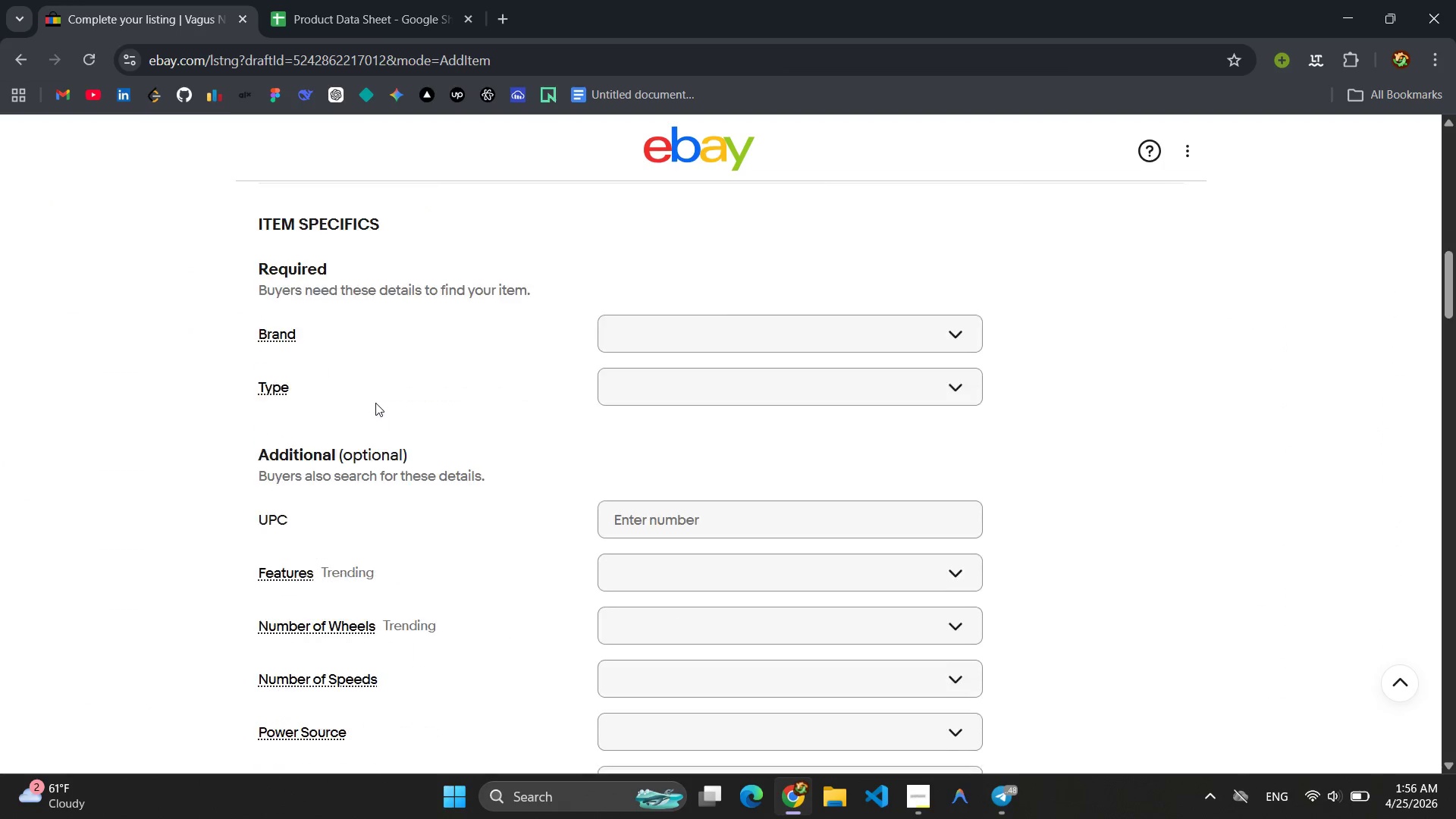 
left_click([372, 4])
 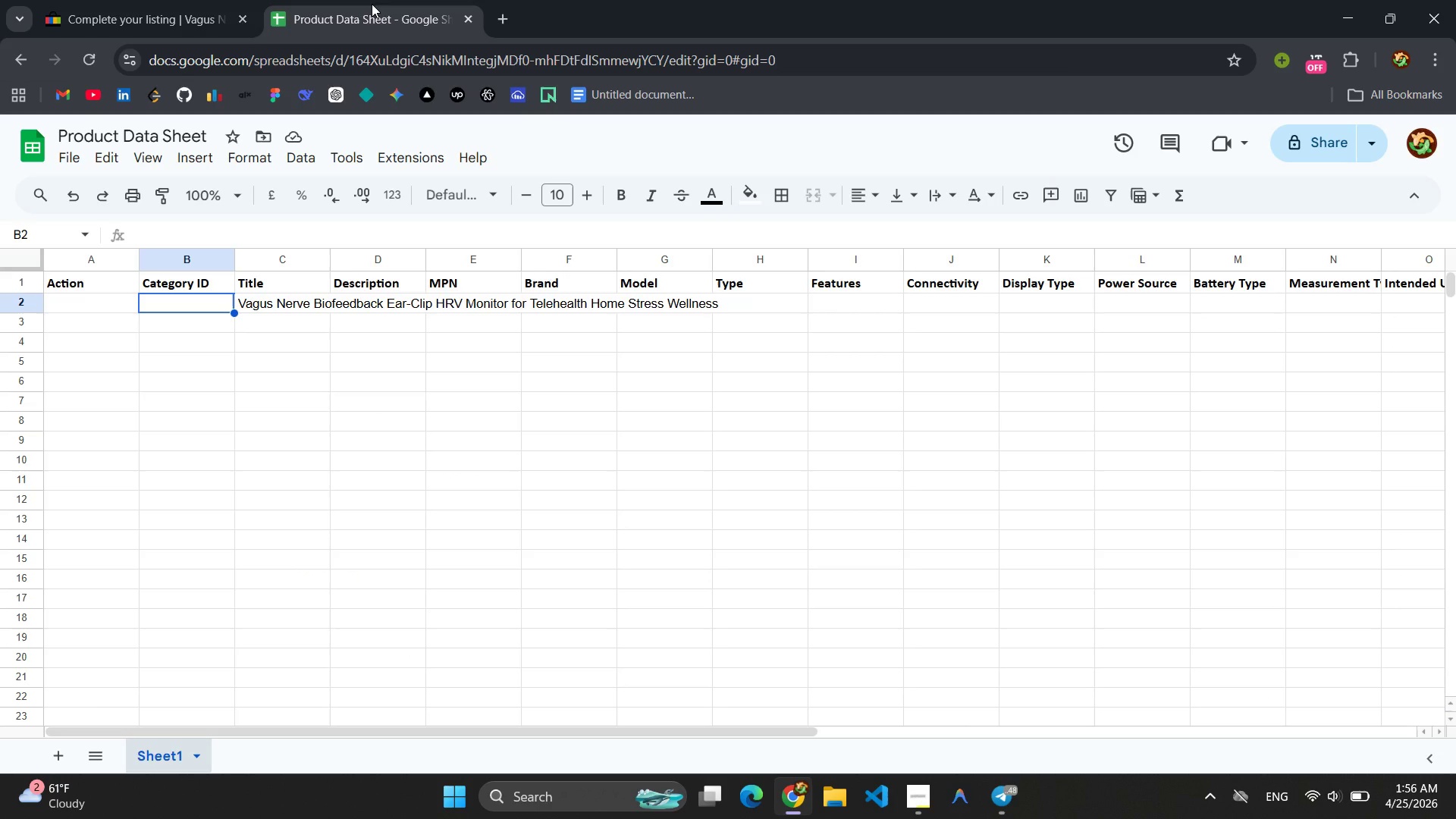 
wait(6.2)
 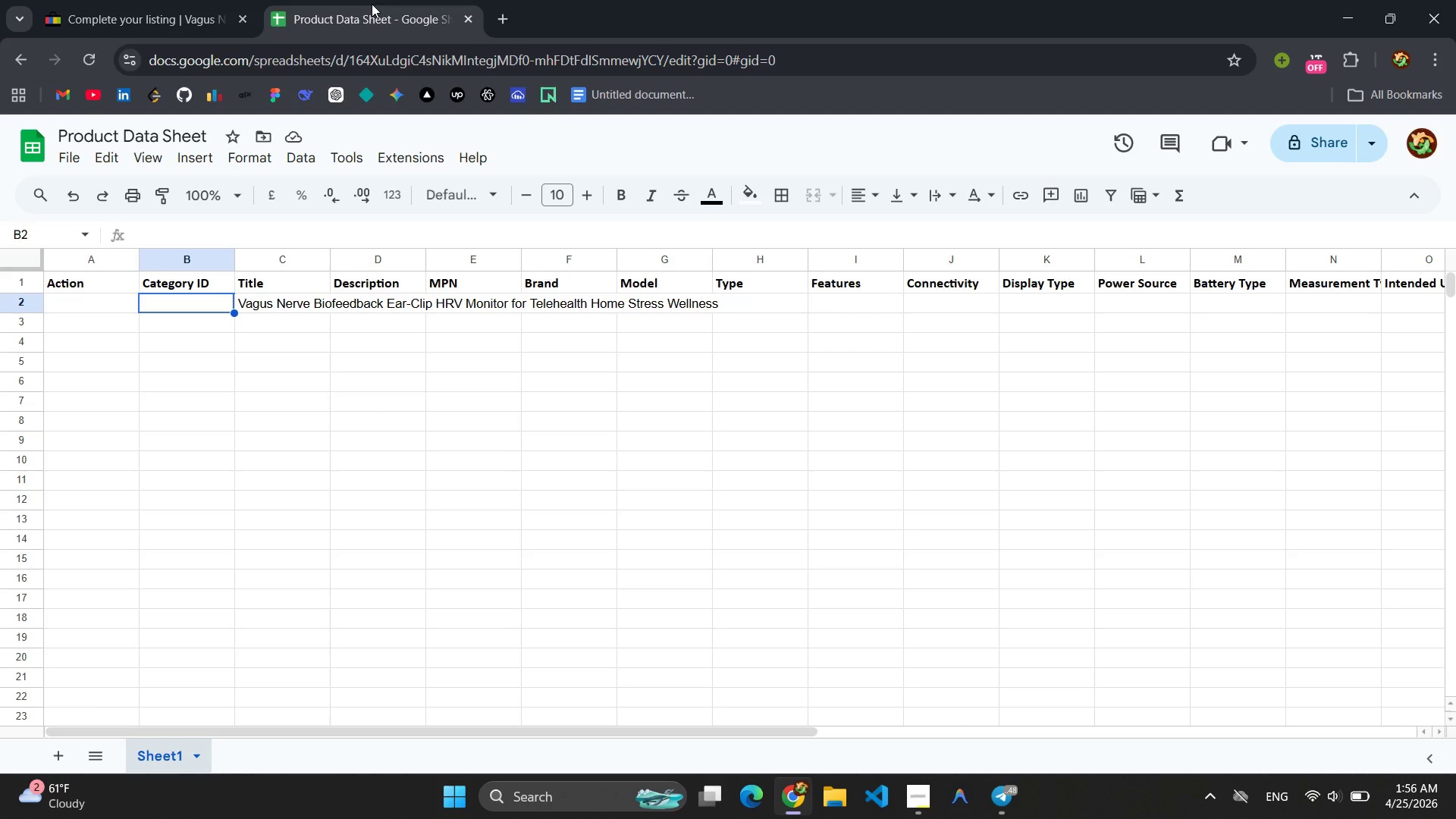 
type(31881)
 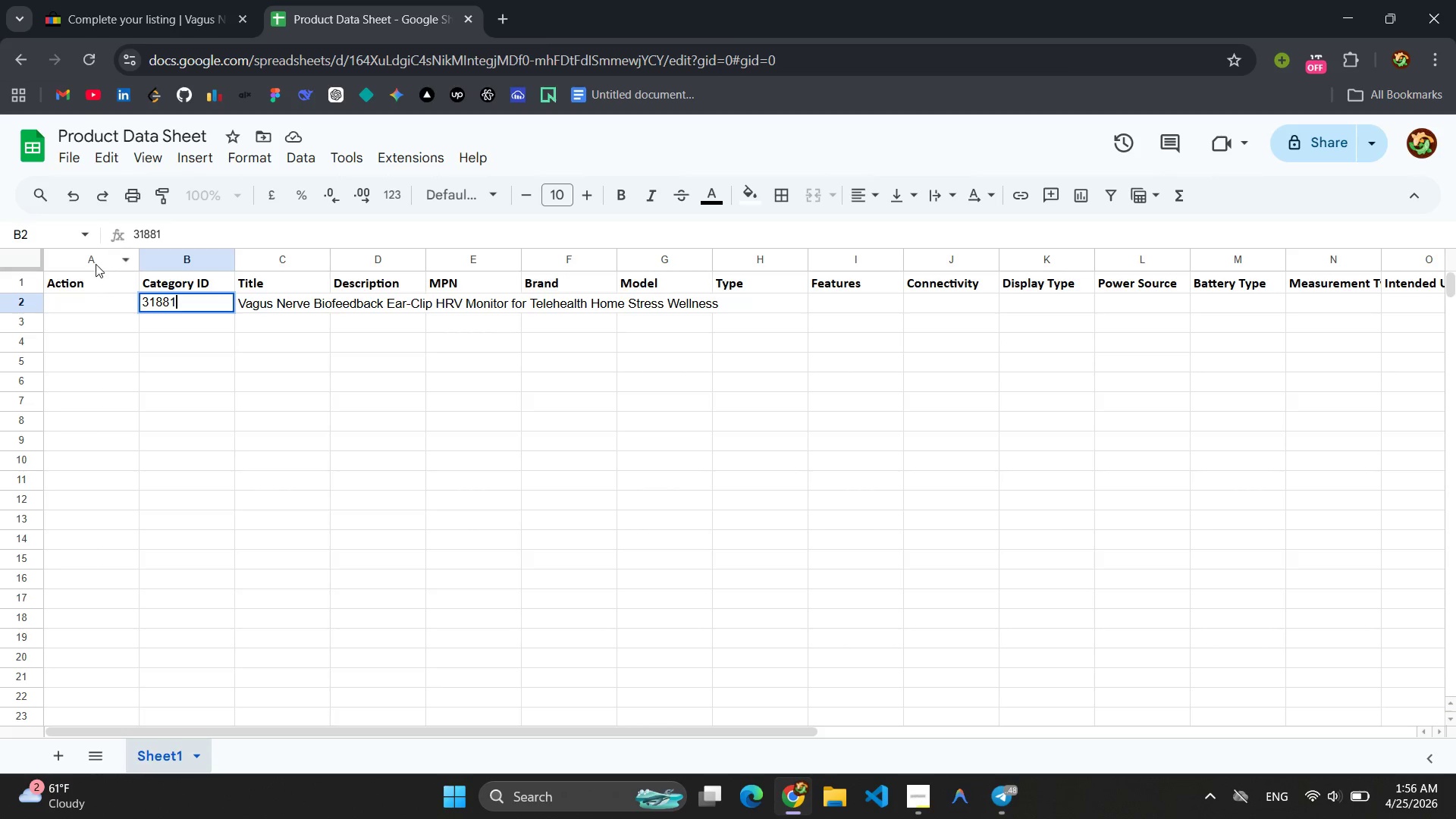 
left_click([77, 312])
 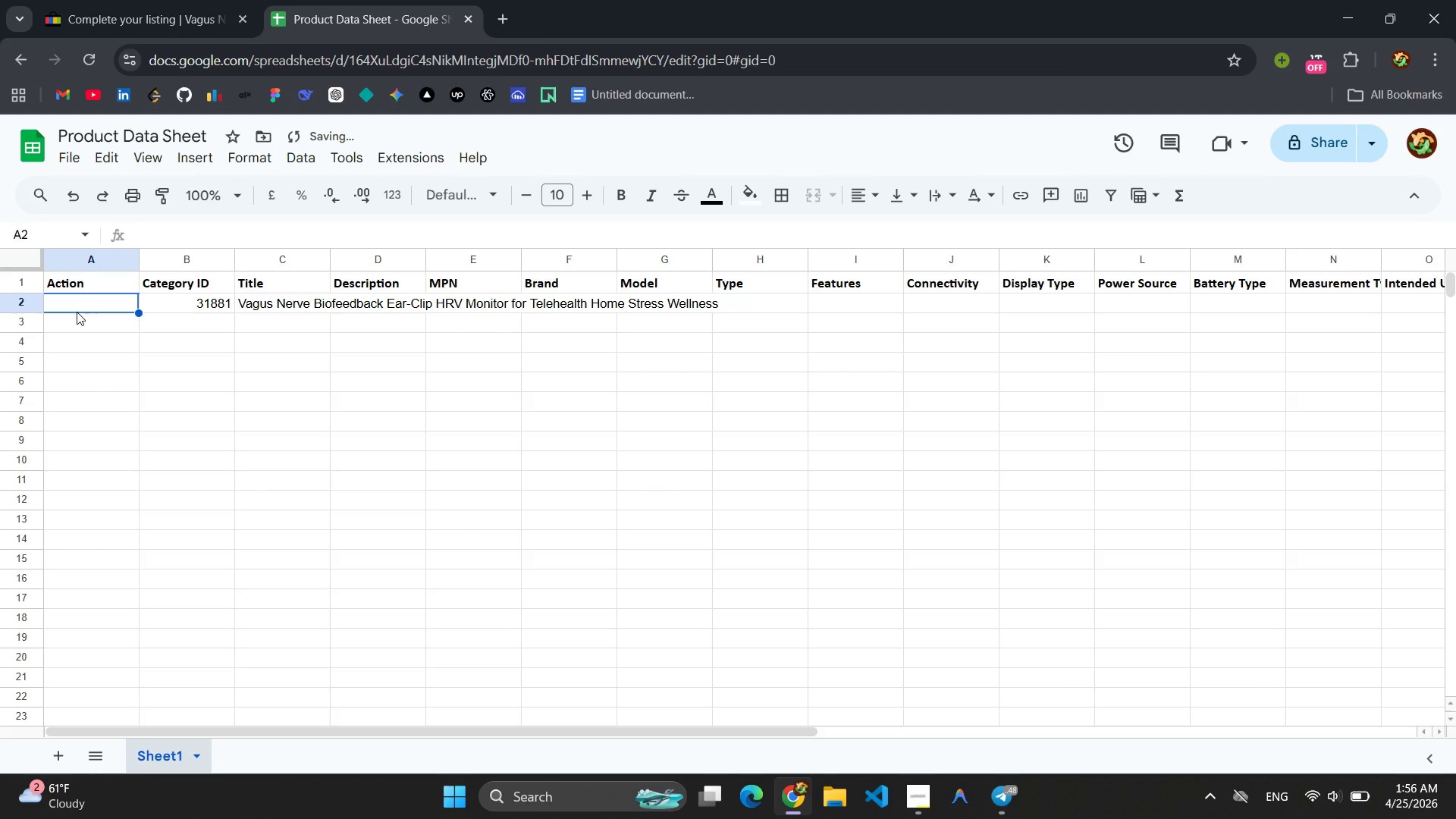 
type(Add)
 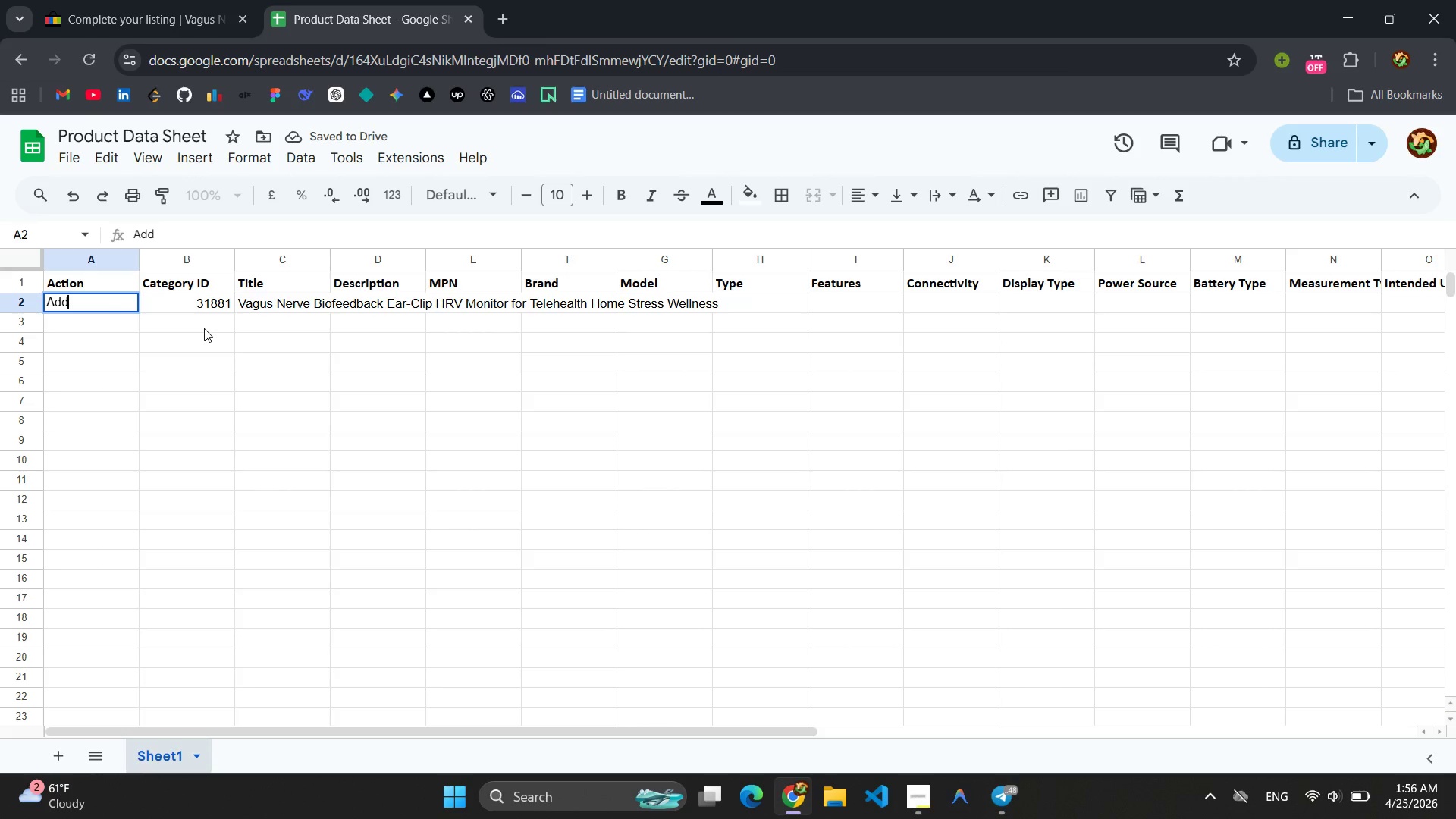 
left_click([204, 328])
 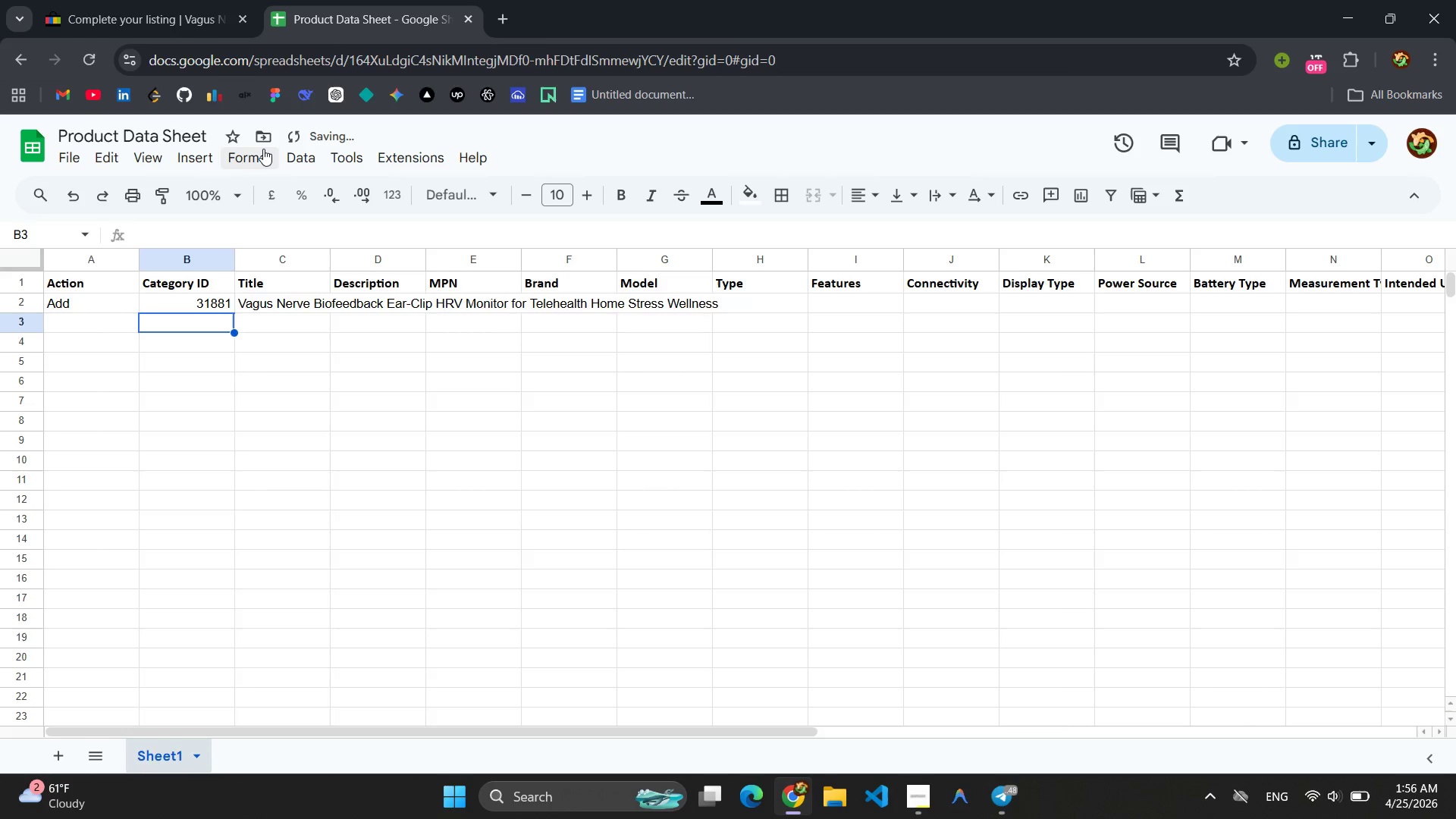 
left_click([146, 27])
 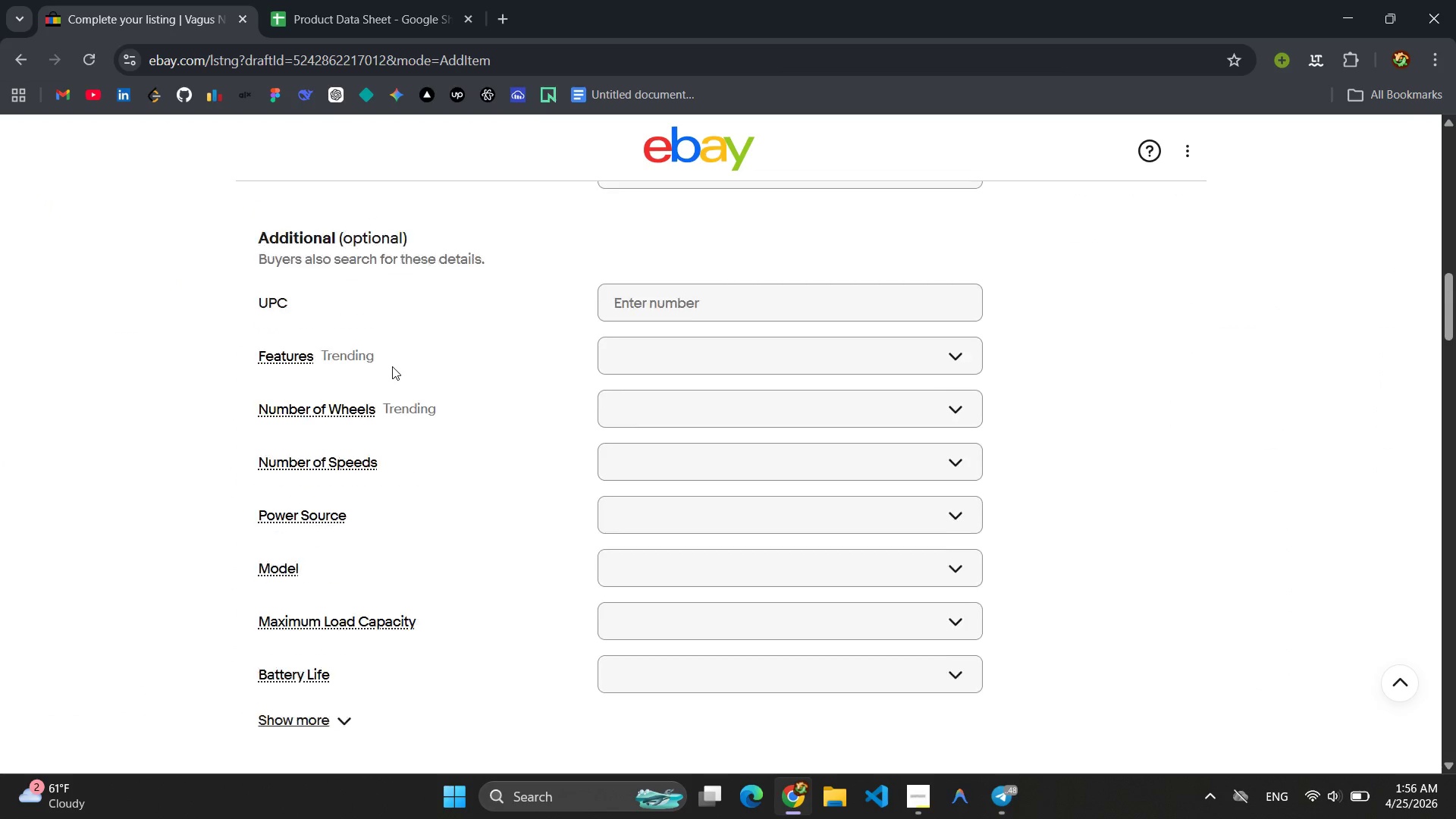 
wait(7.98)
 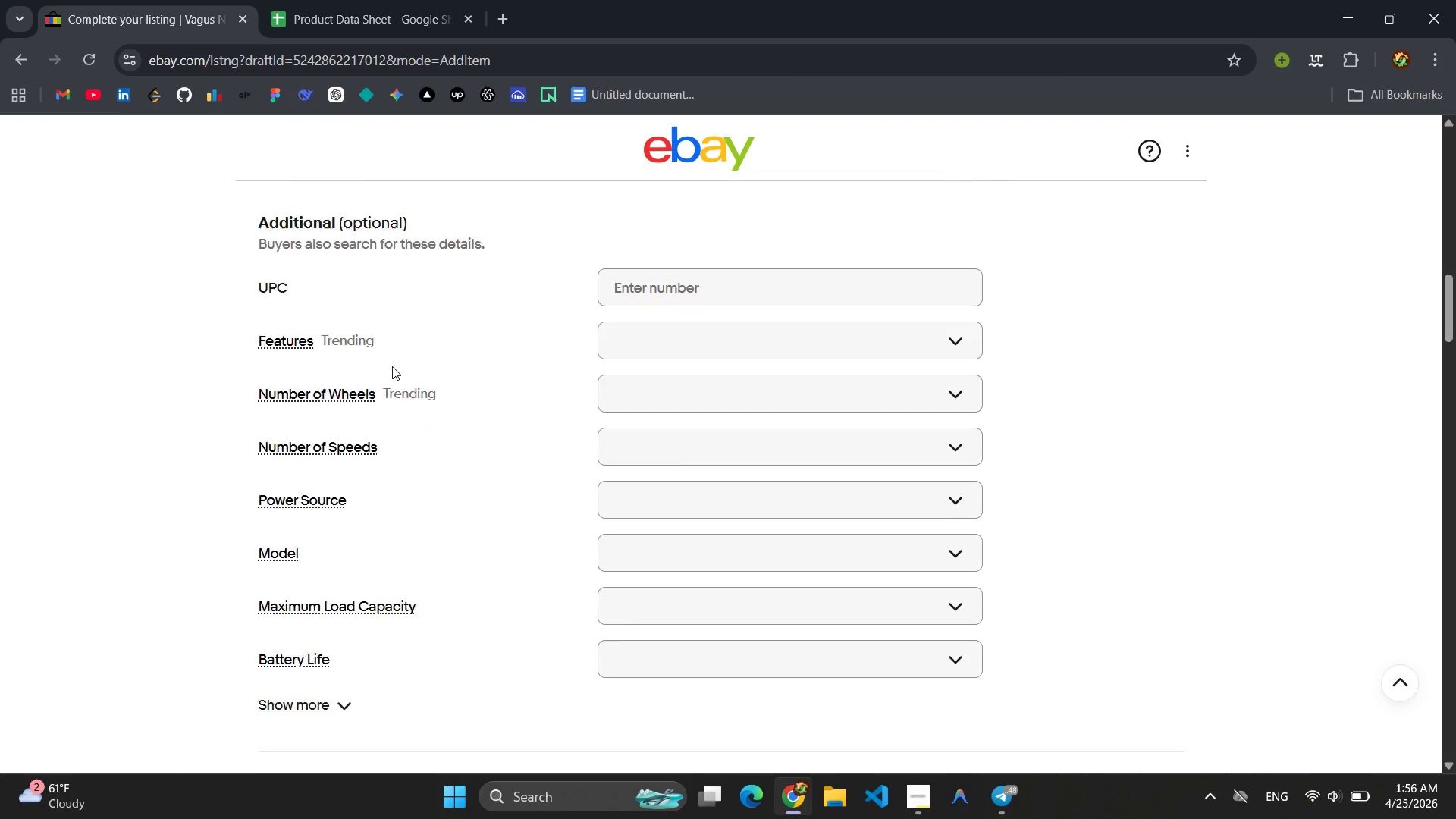 
left_click([650, 359])
 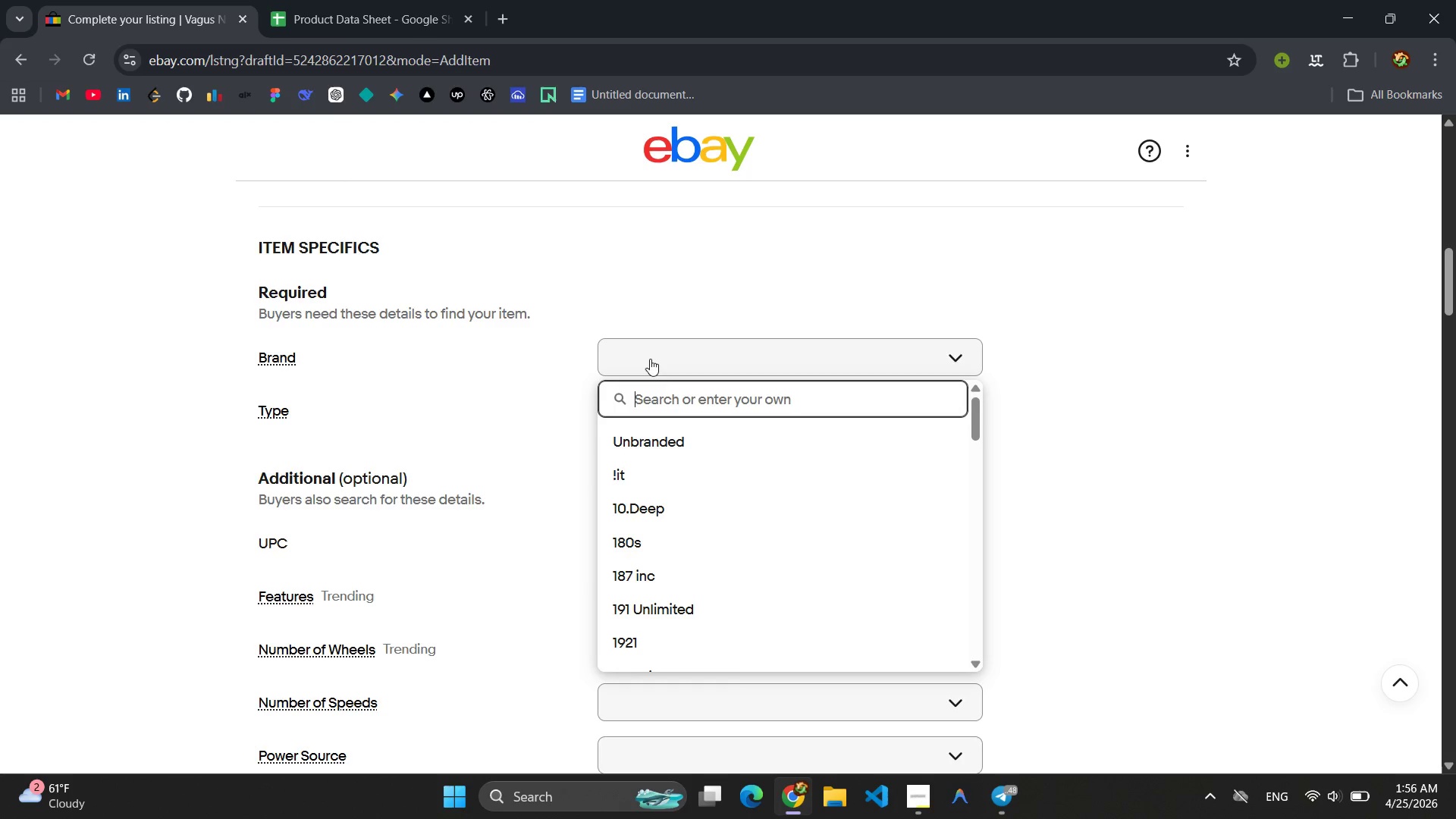 
wait(32.11)
 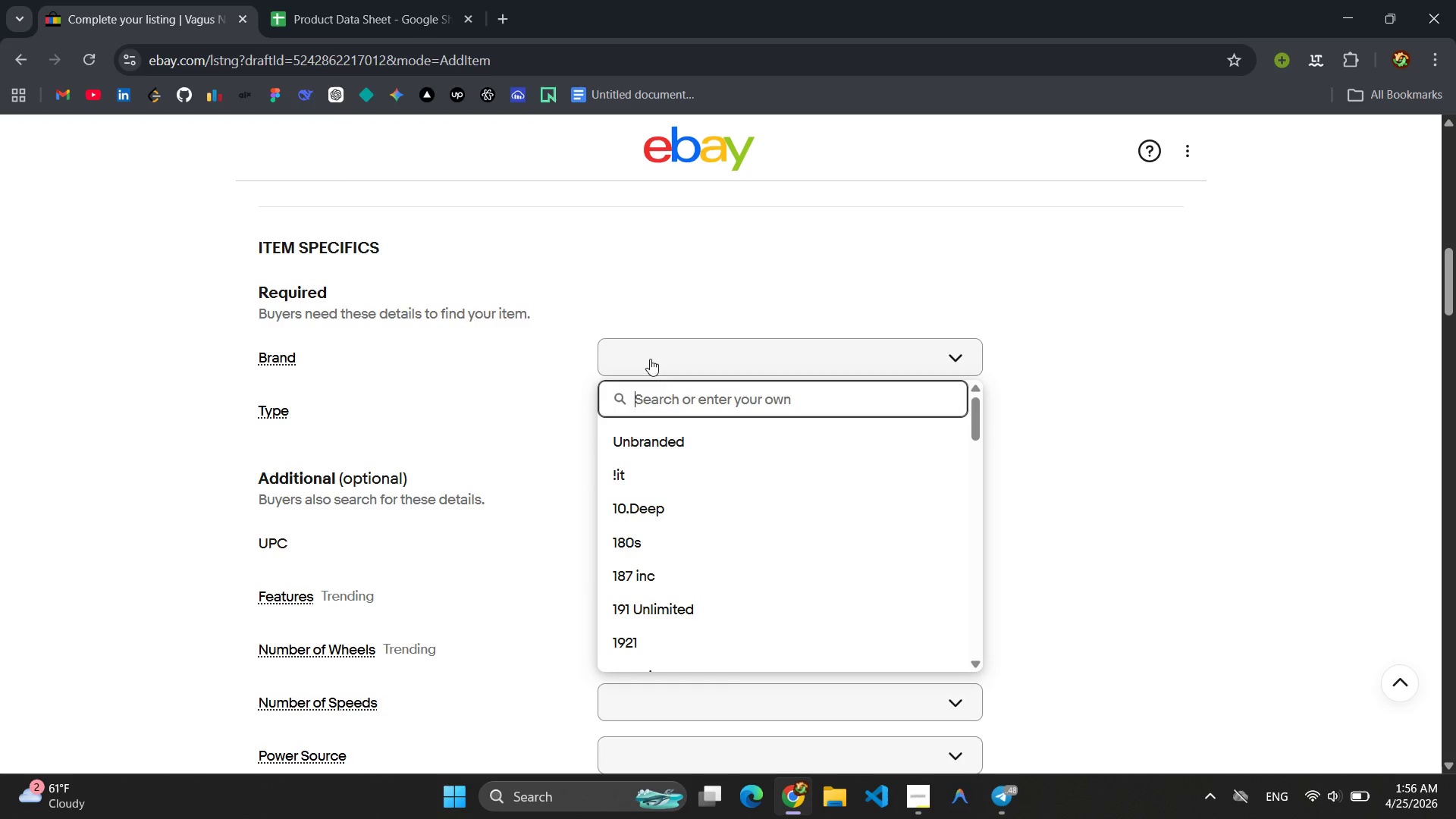 
left_click([929, 790])